 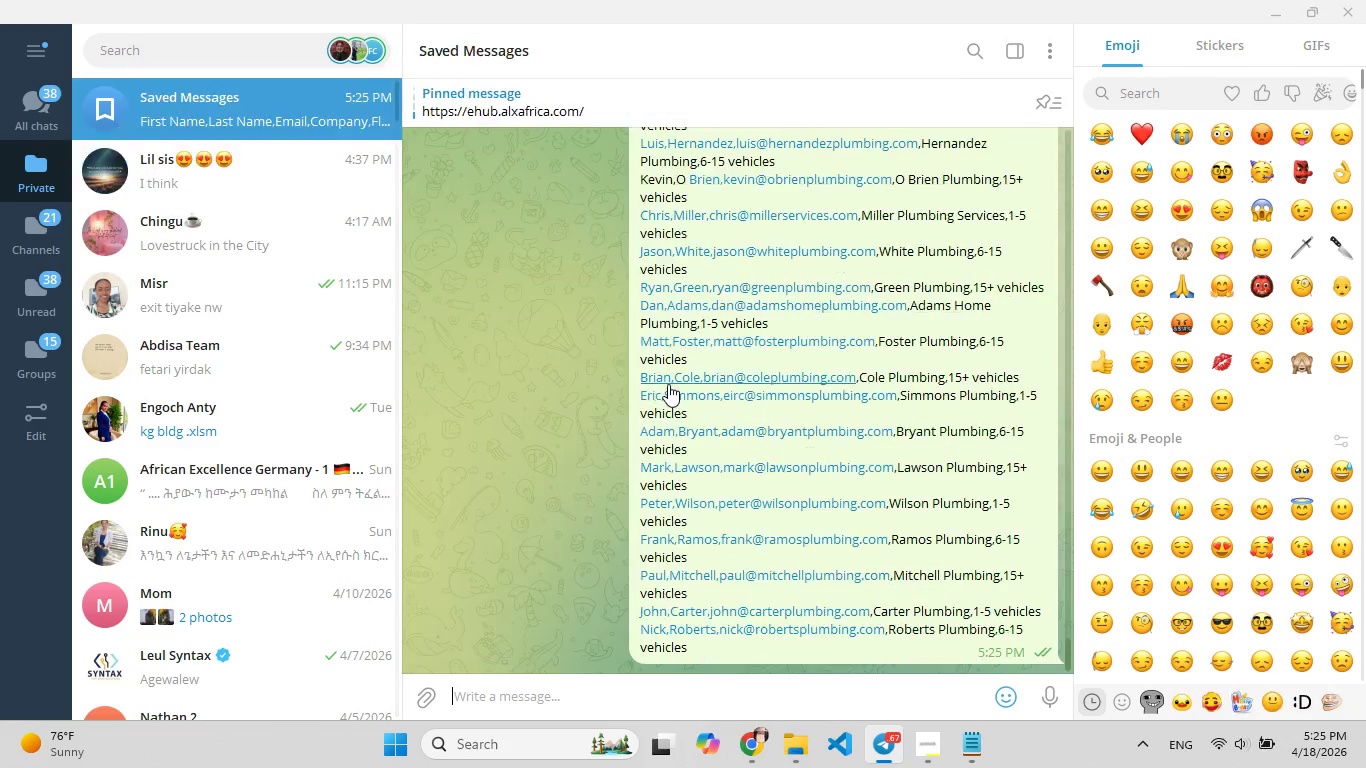 
right_click([1000, 612])
 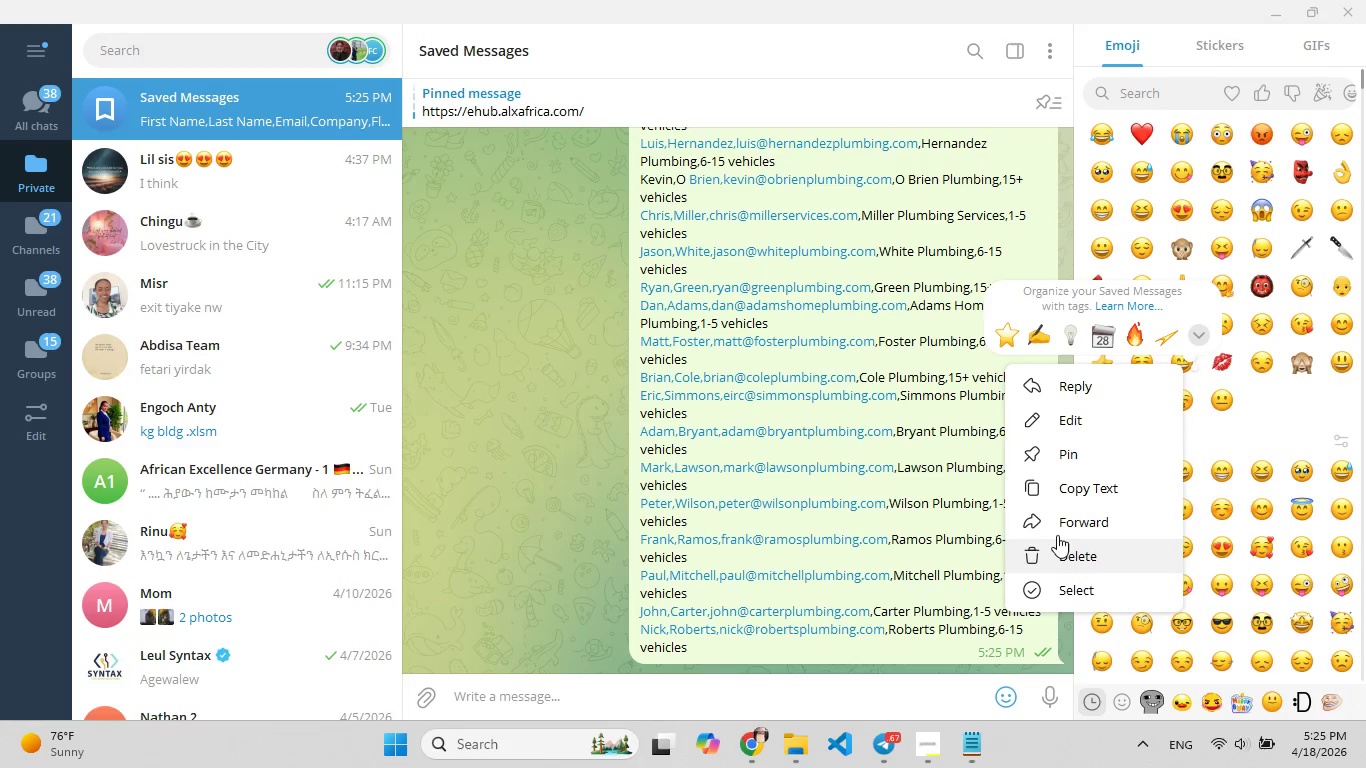 
left_click([1085, 477])
 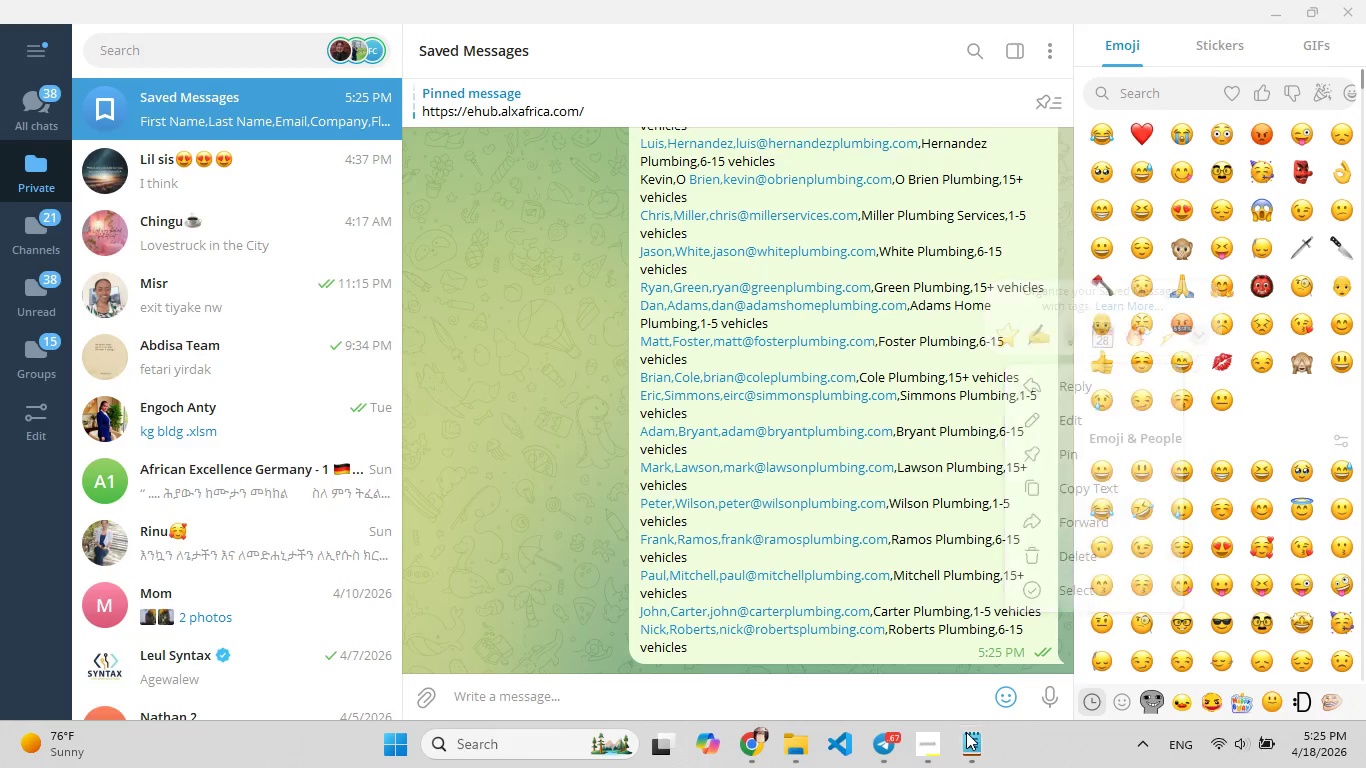 
left_click([970, 739])
 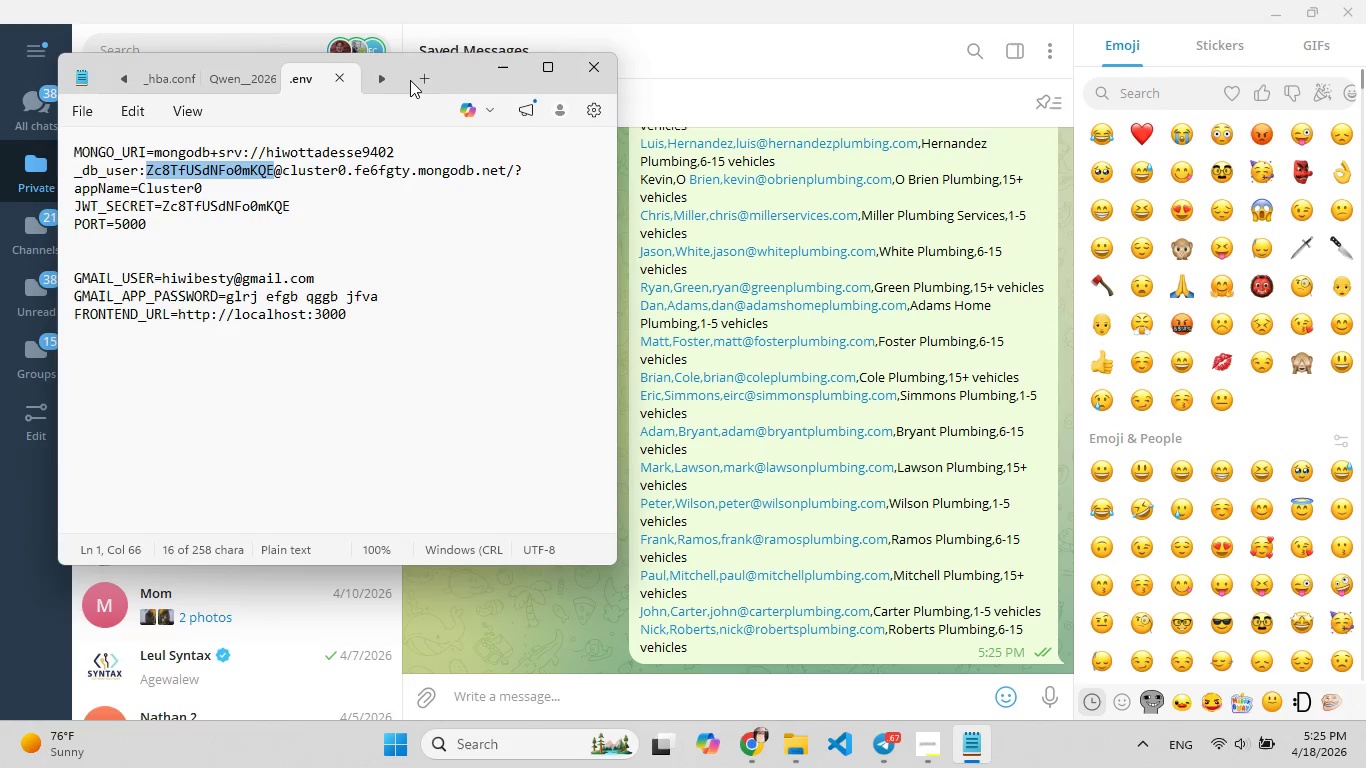 
left_click([427, 81])
 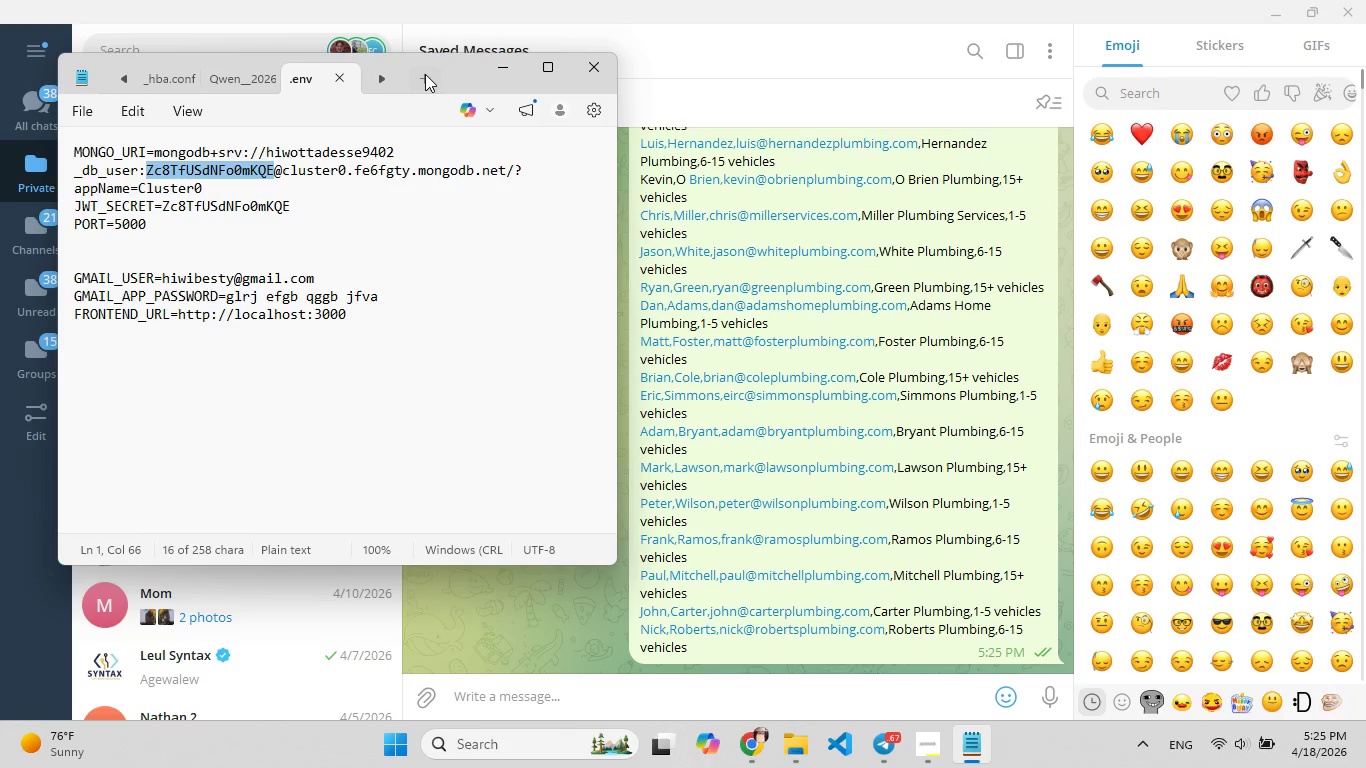 
left_click([425, 74])
 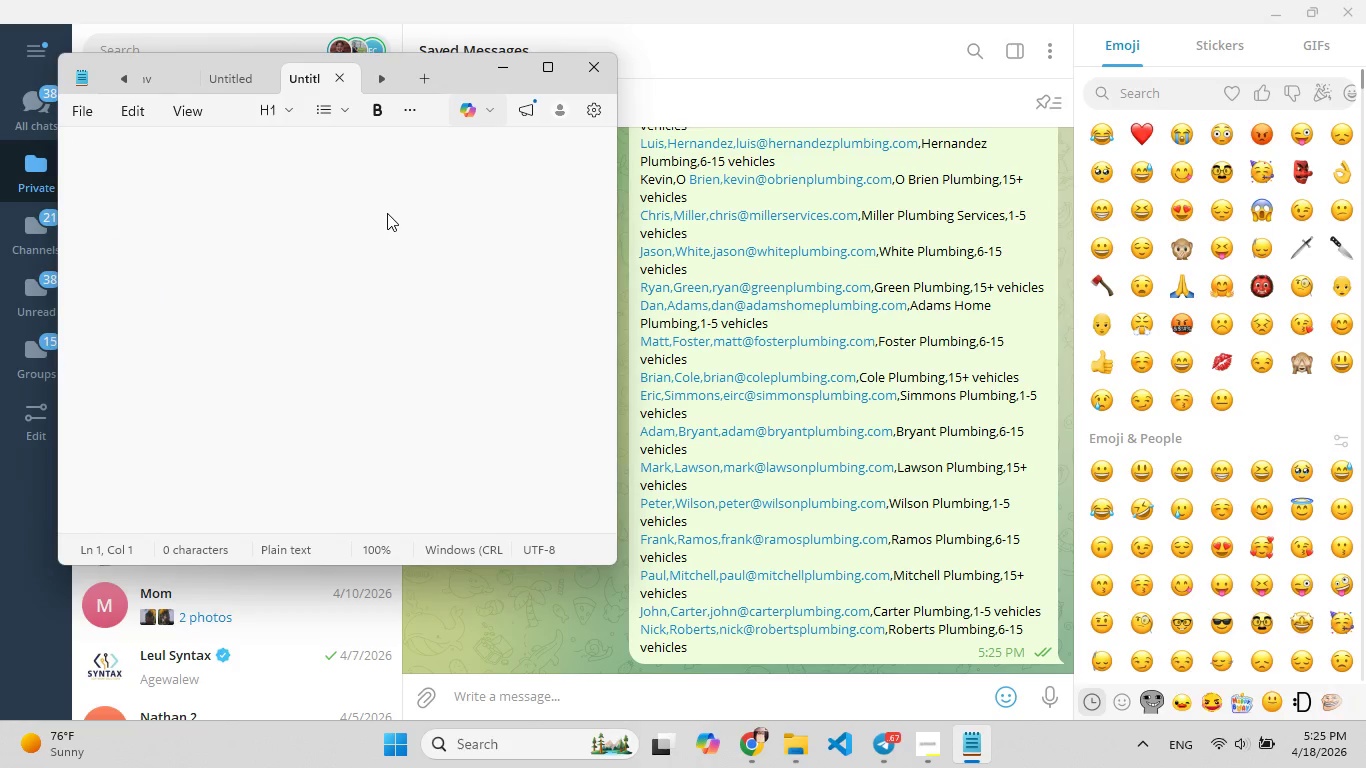 
key(Control+V)
 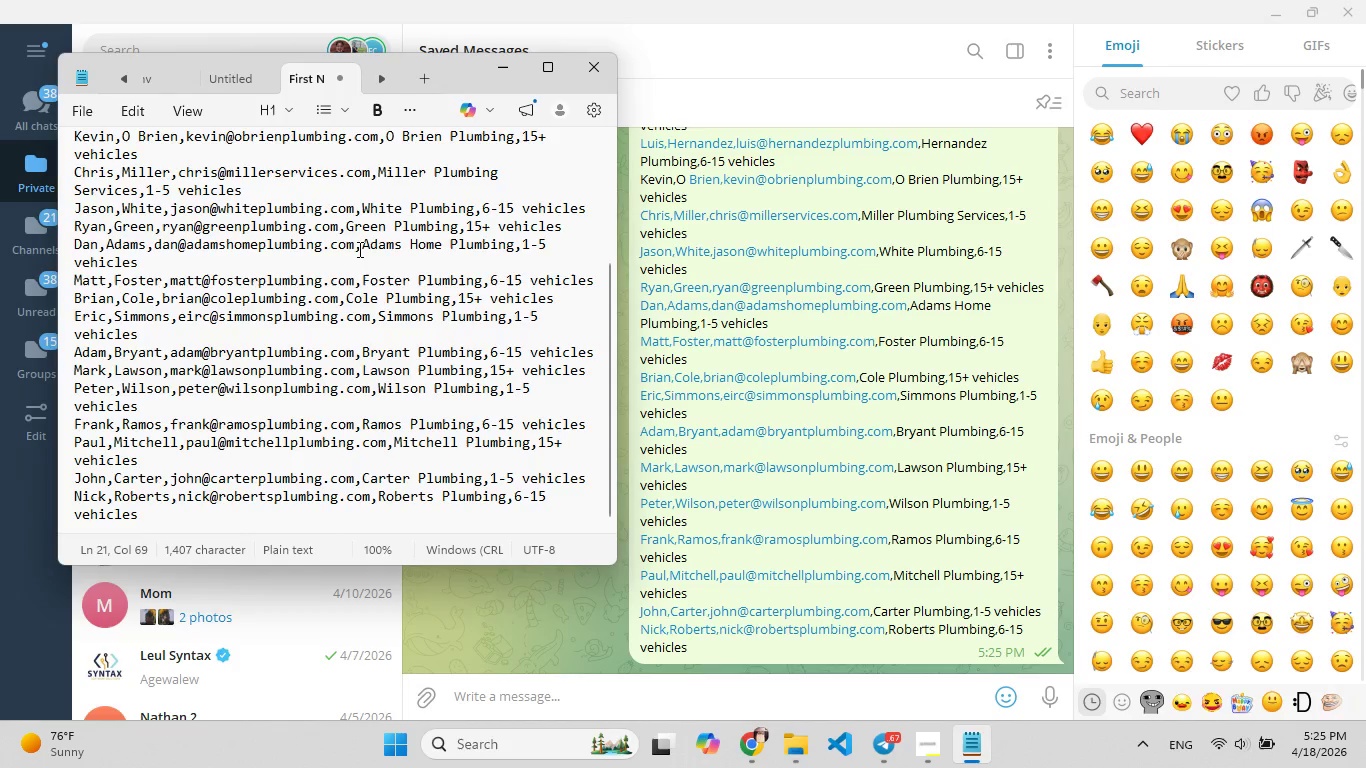 
key(Control+S)
 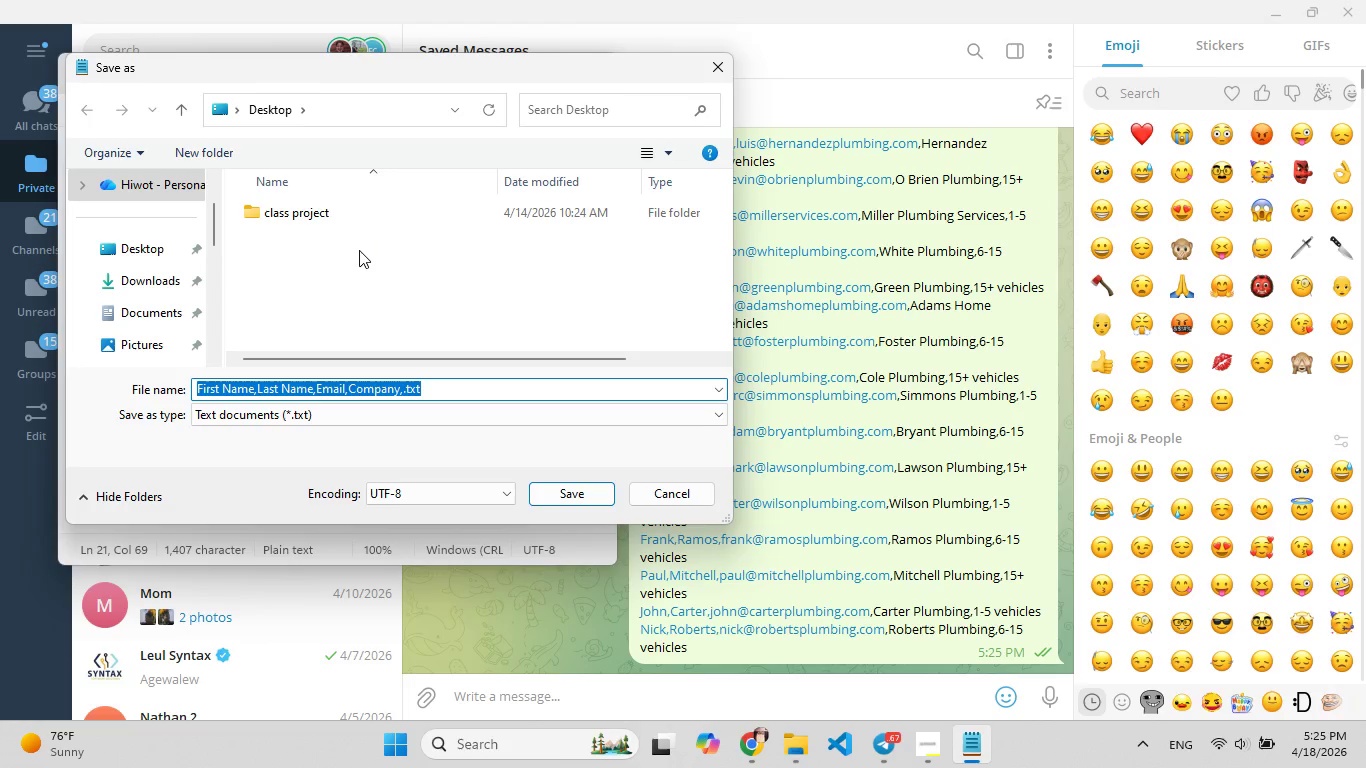 
wait(14.48)
 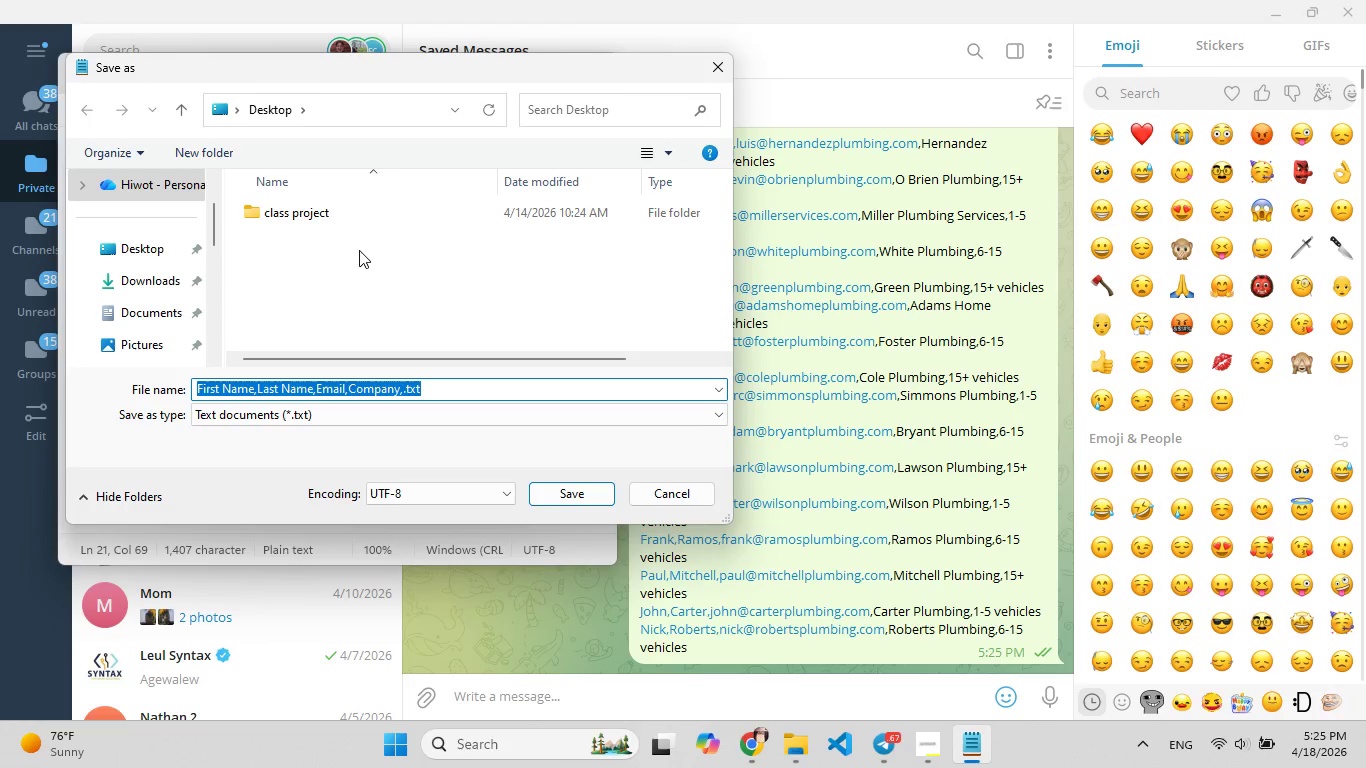 
key(O)
 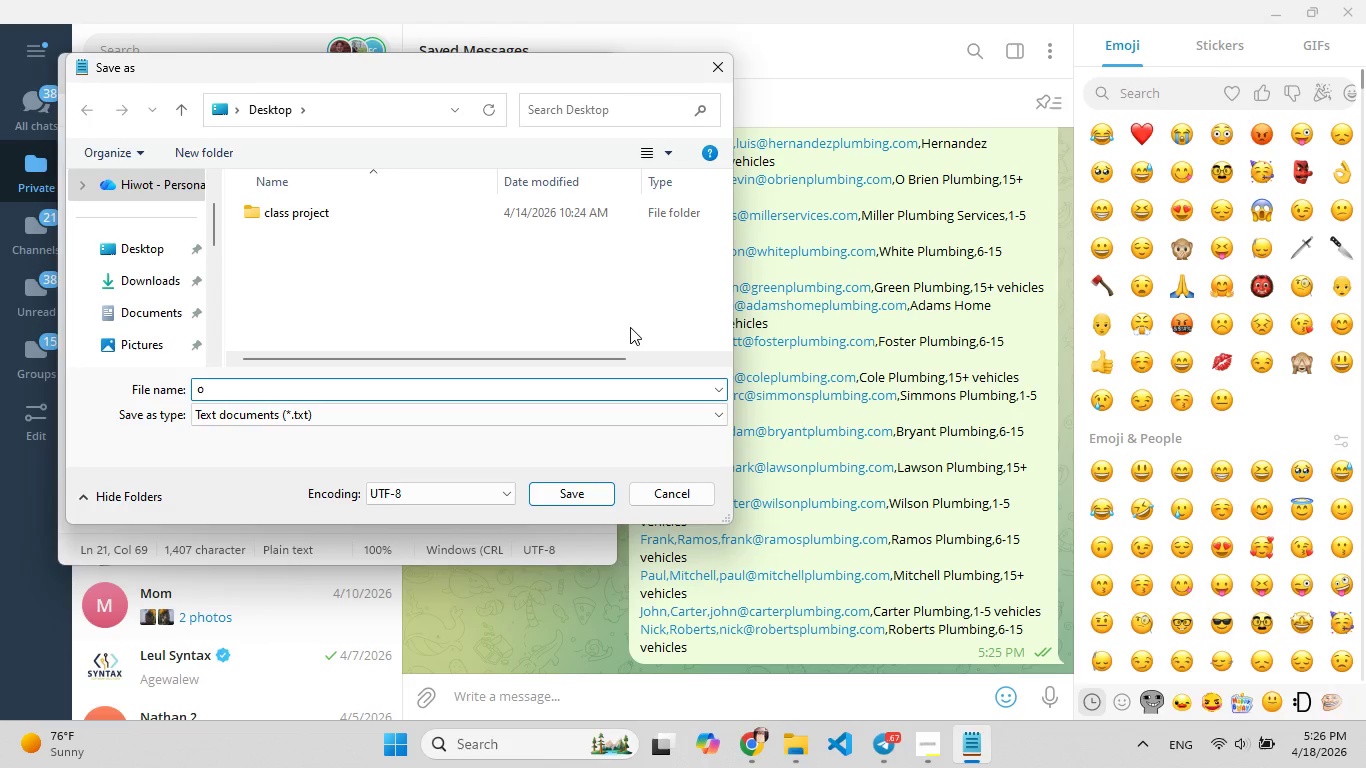 
key(F9)
 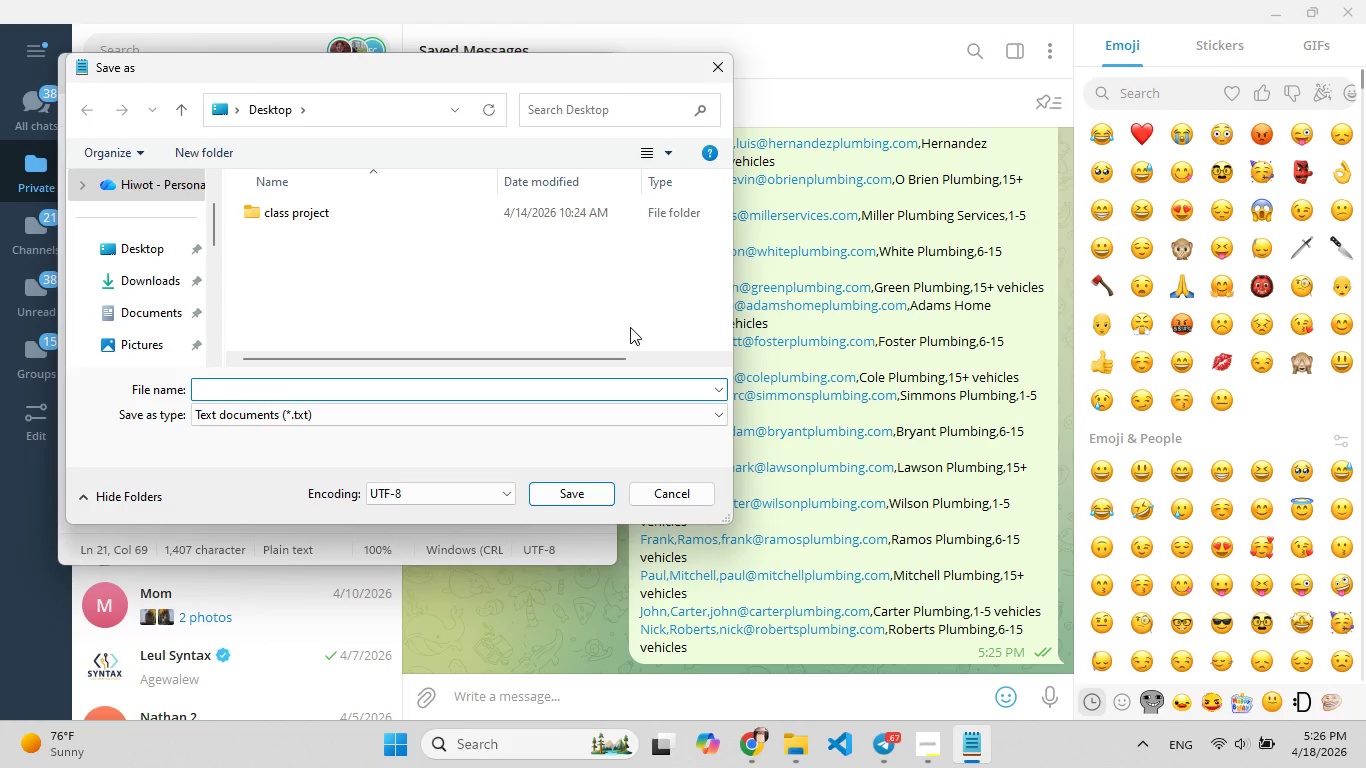 
key(Backspace)
 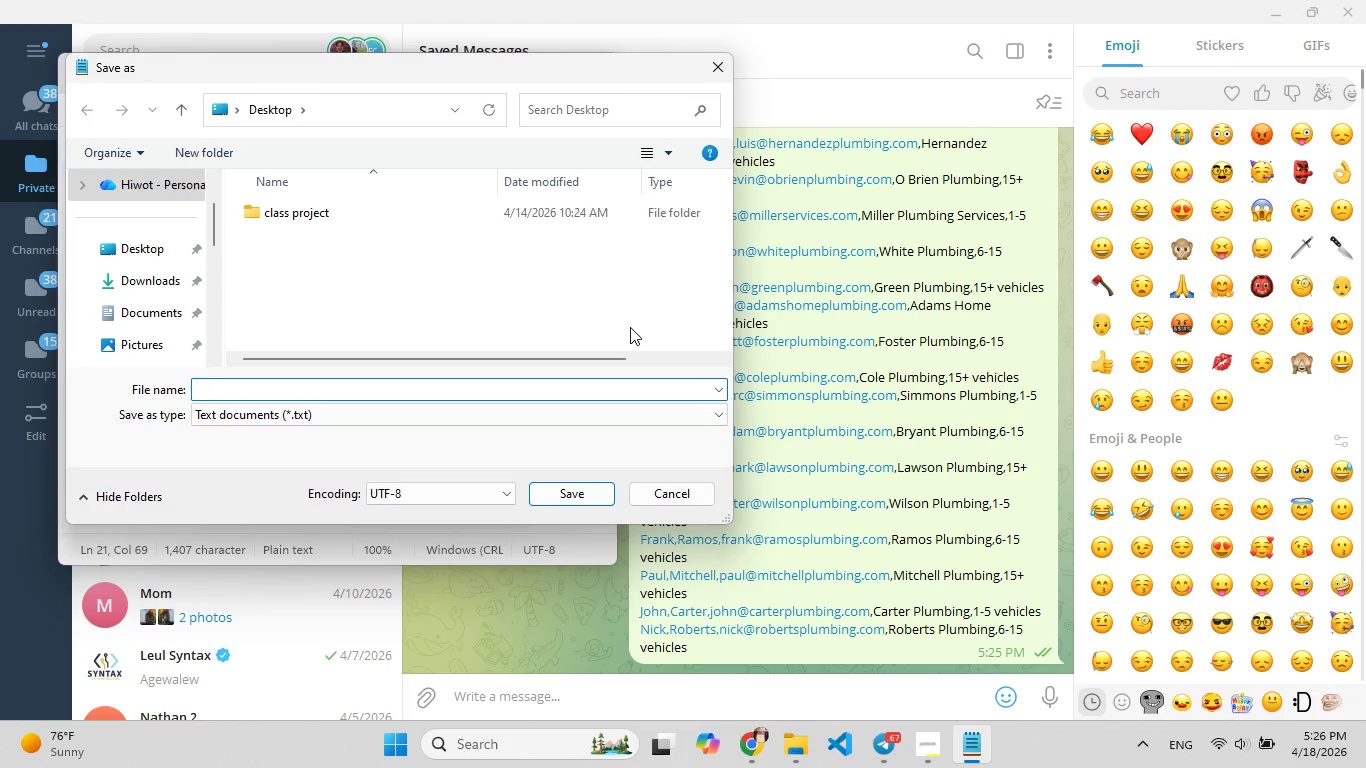 
hold_key(key=P, duration=0.92)
 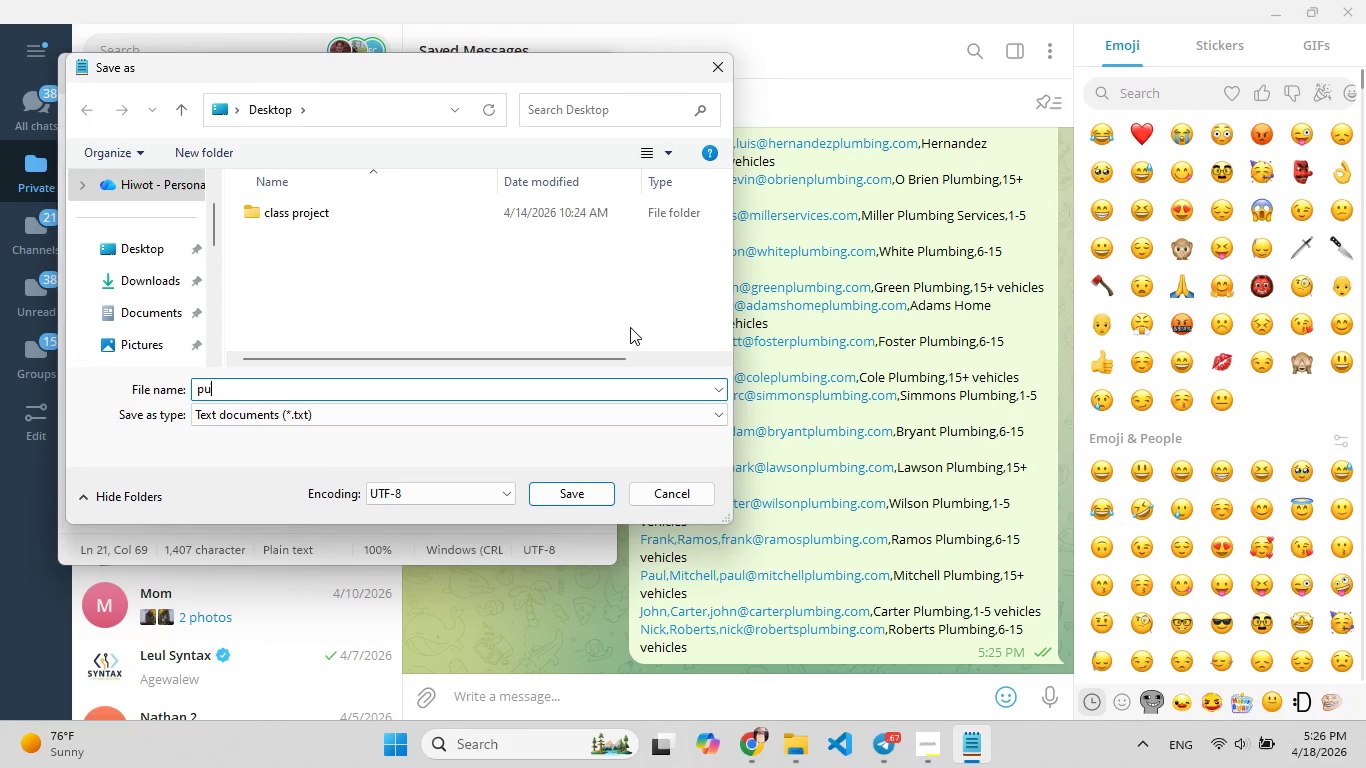 
key(U)
 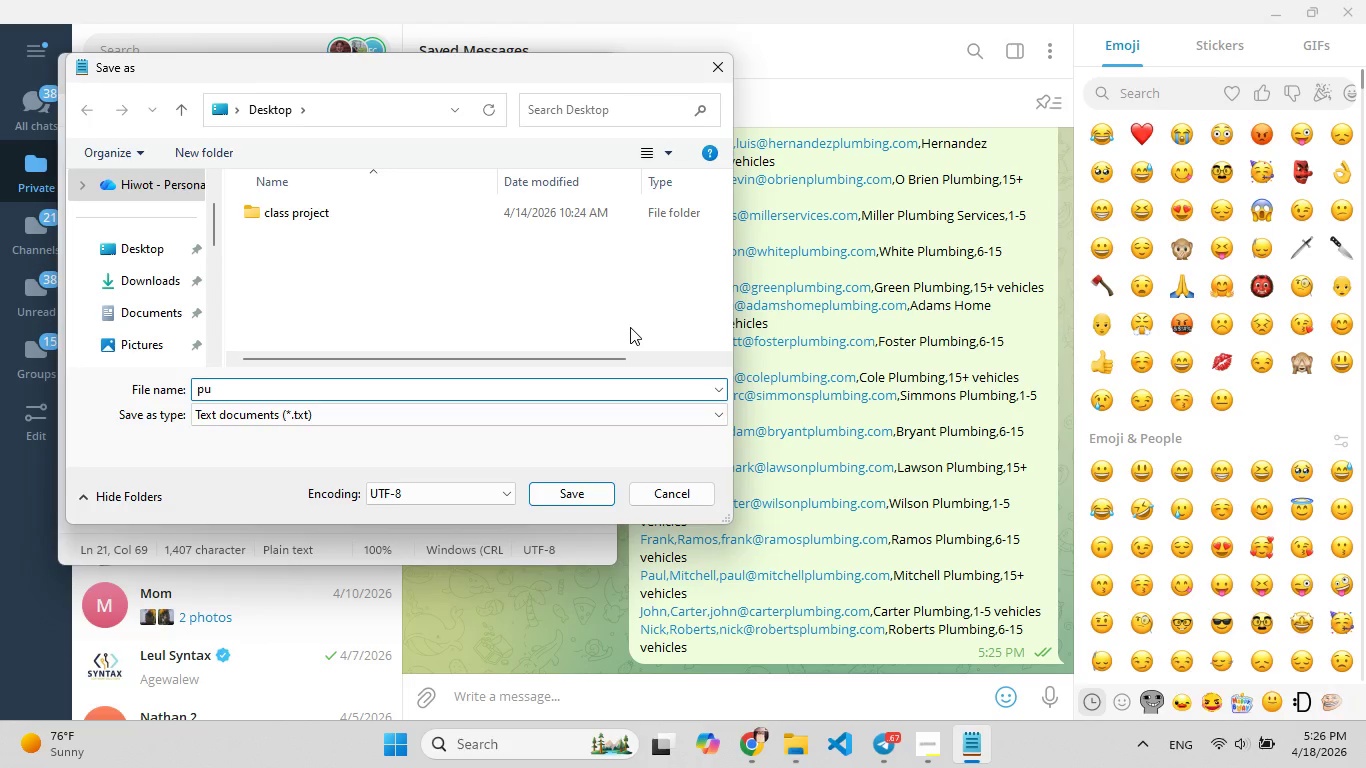 
key(Backspace)
type([F9]lub[F9])
key(Backspace)
type(mbing[F8]_Prospects.c)
 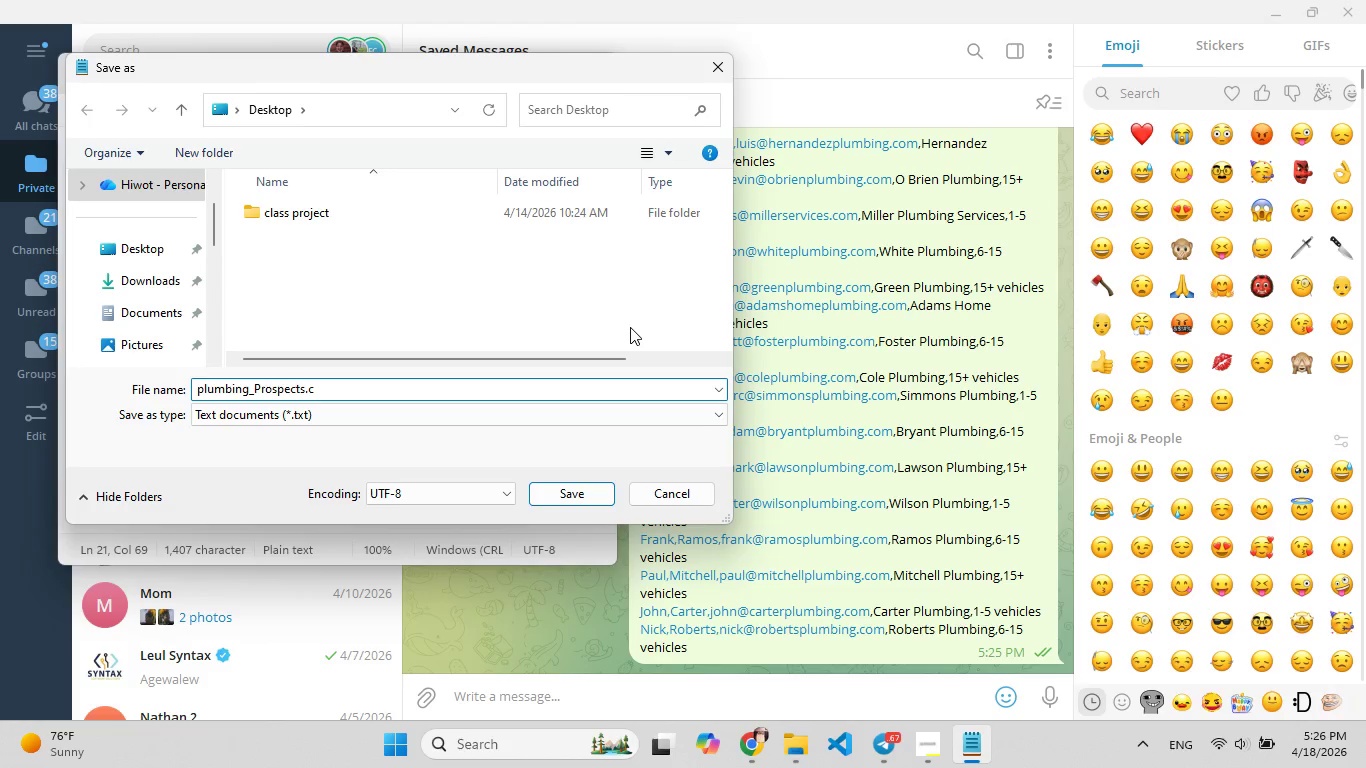 
type(sv)
 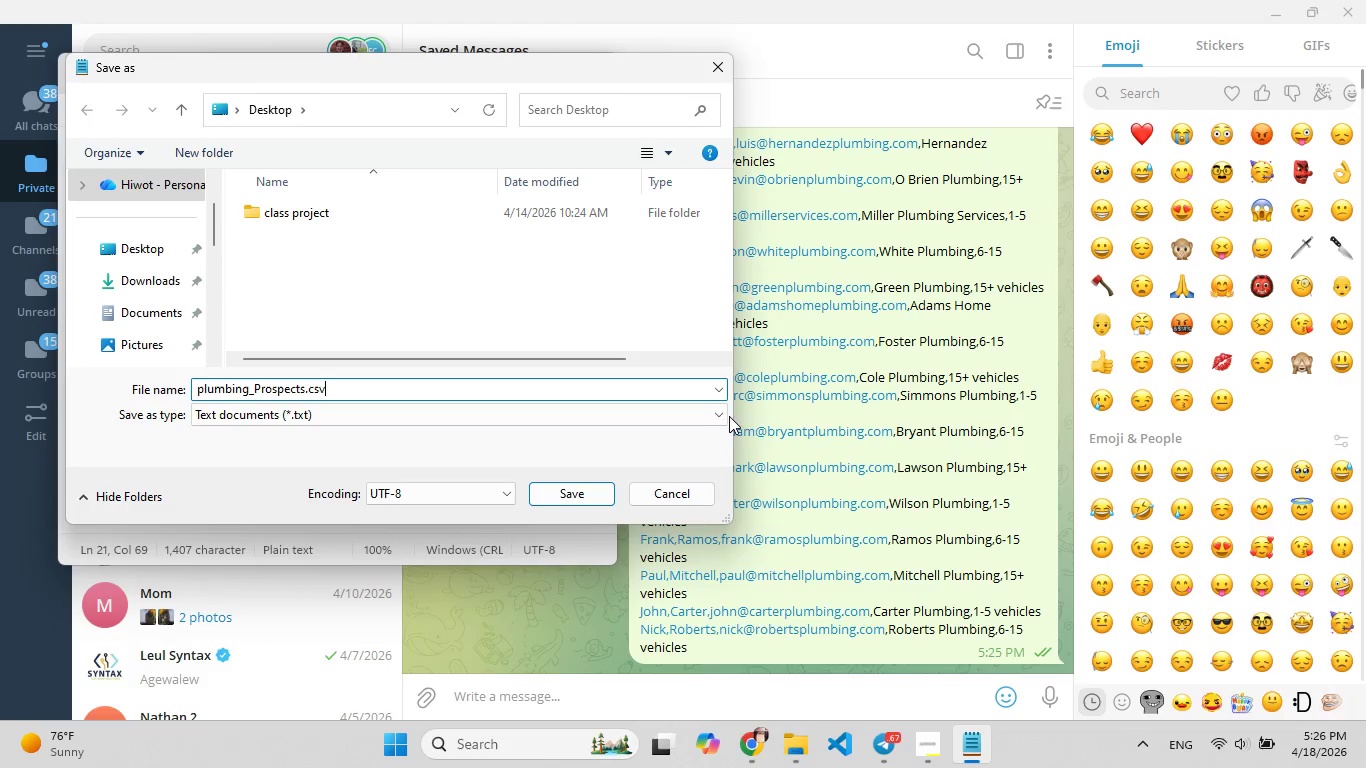 
left_click([719, 412])
 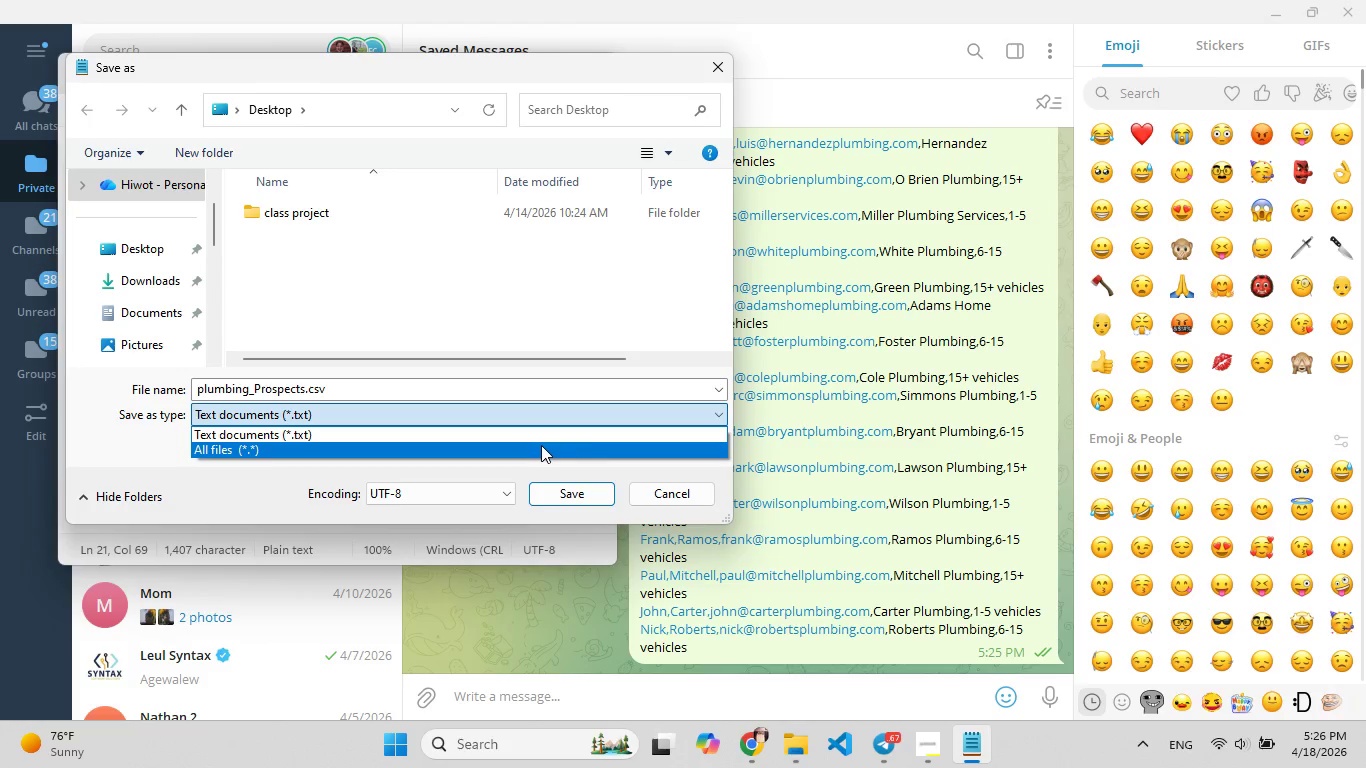 
left_click([536, 447])
 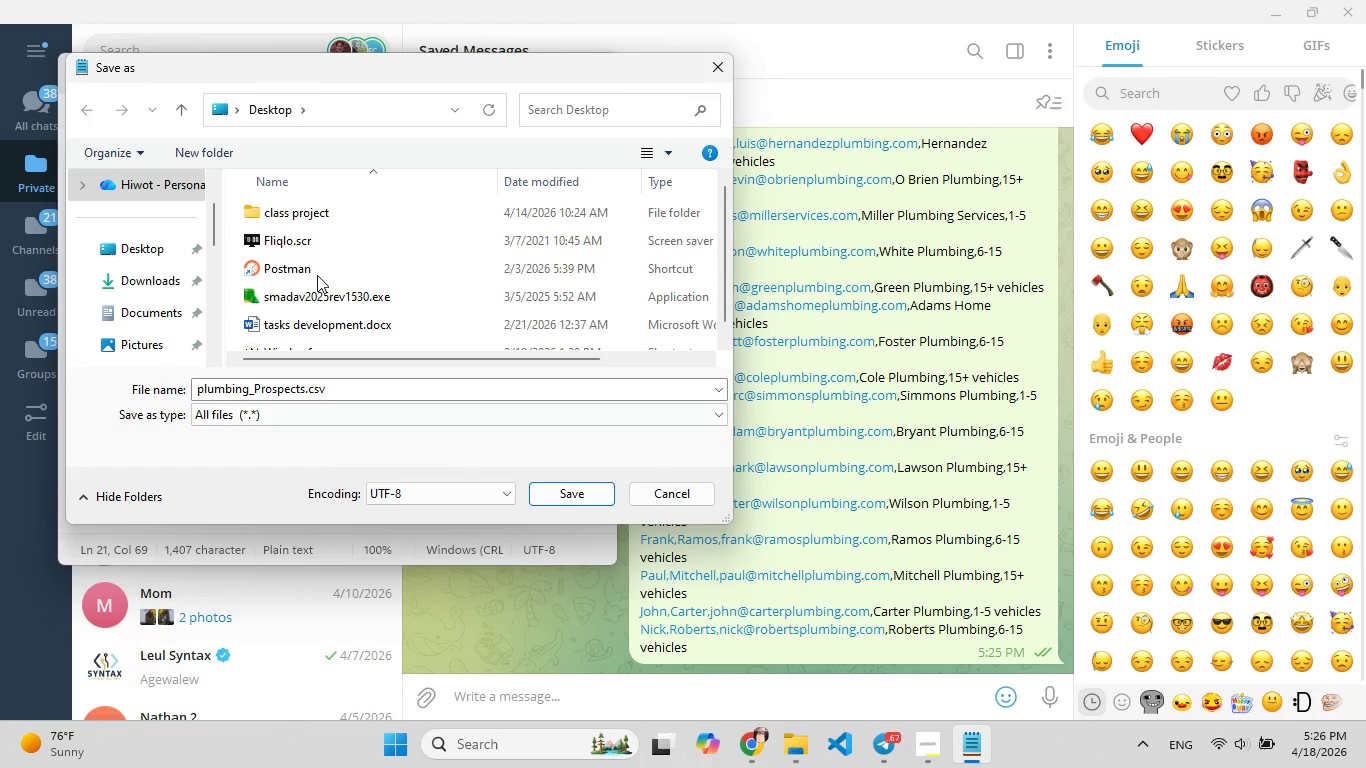 
left_click([150, 249])
 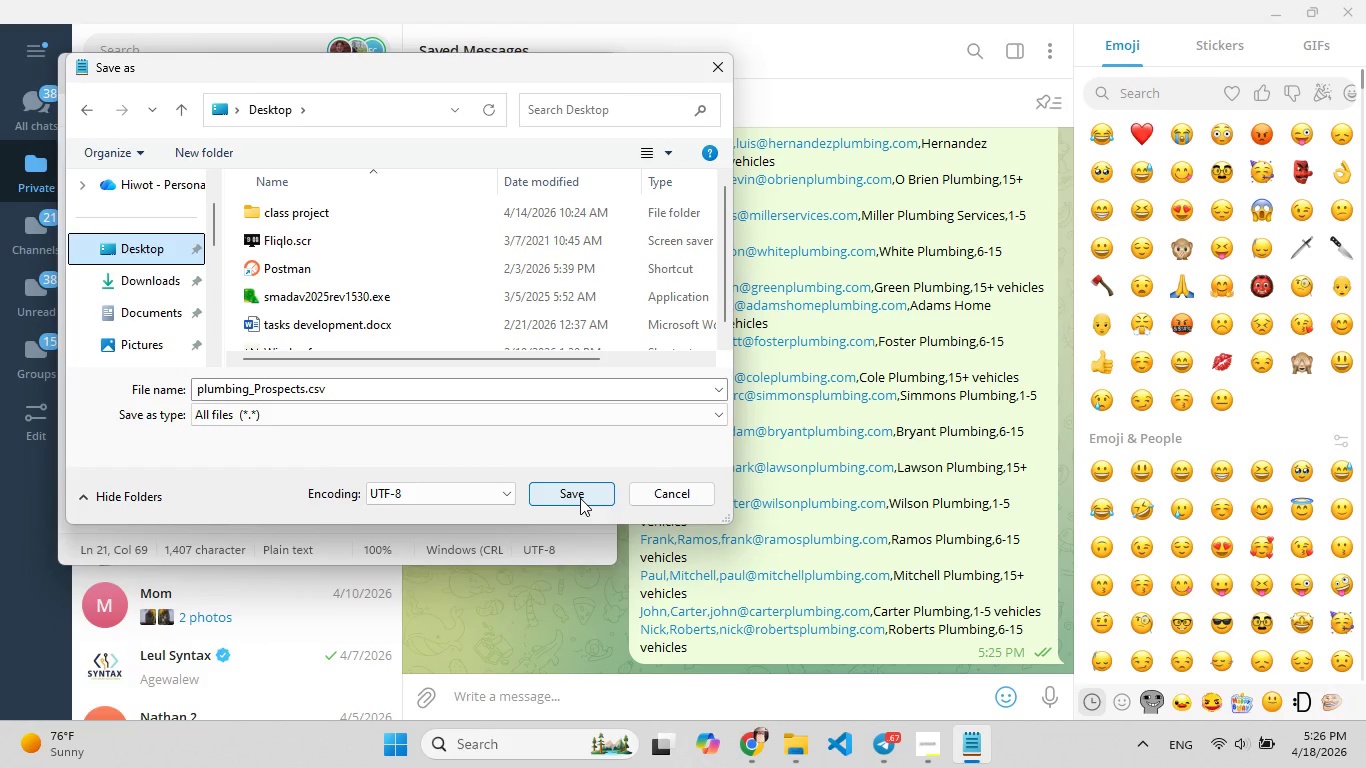 
wait(5.17)
 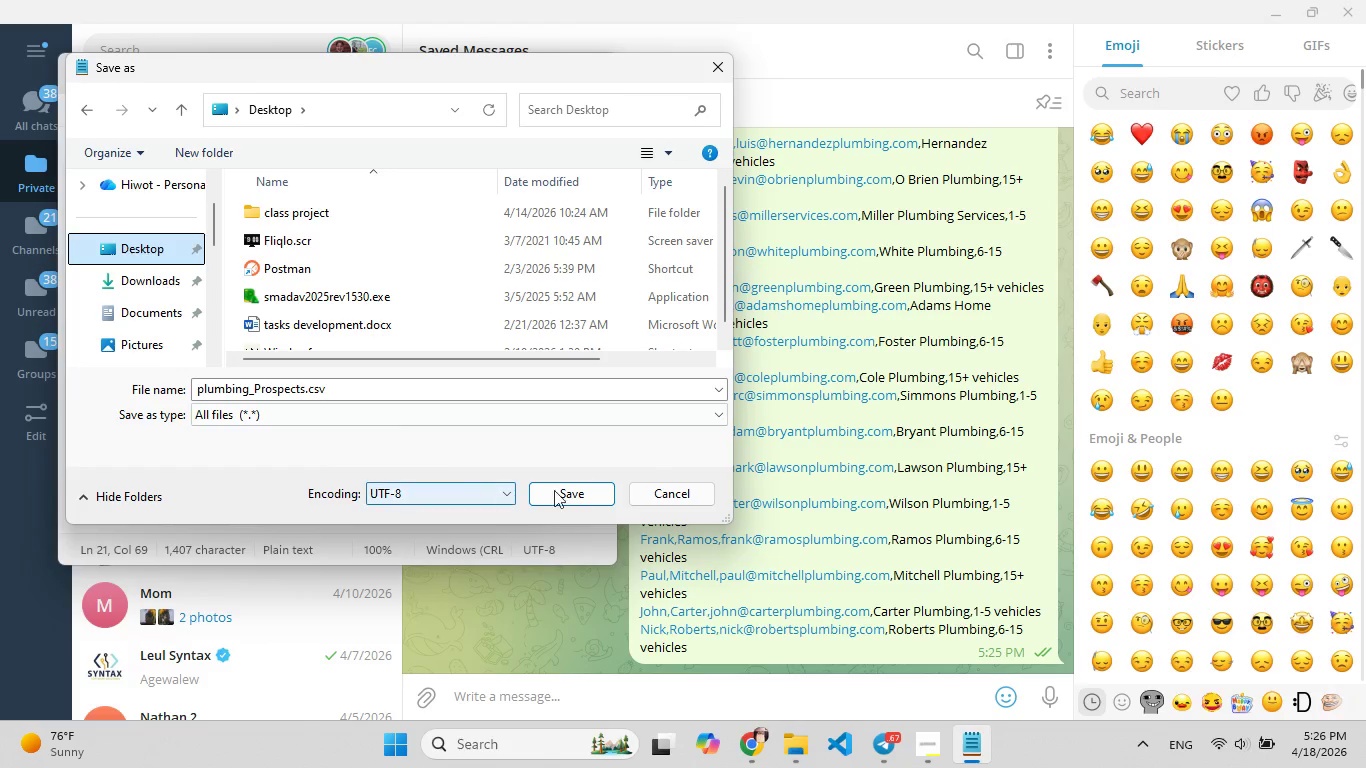 
left_click([580, 498])
 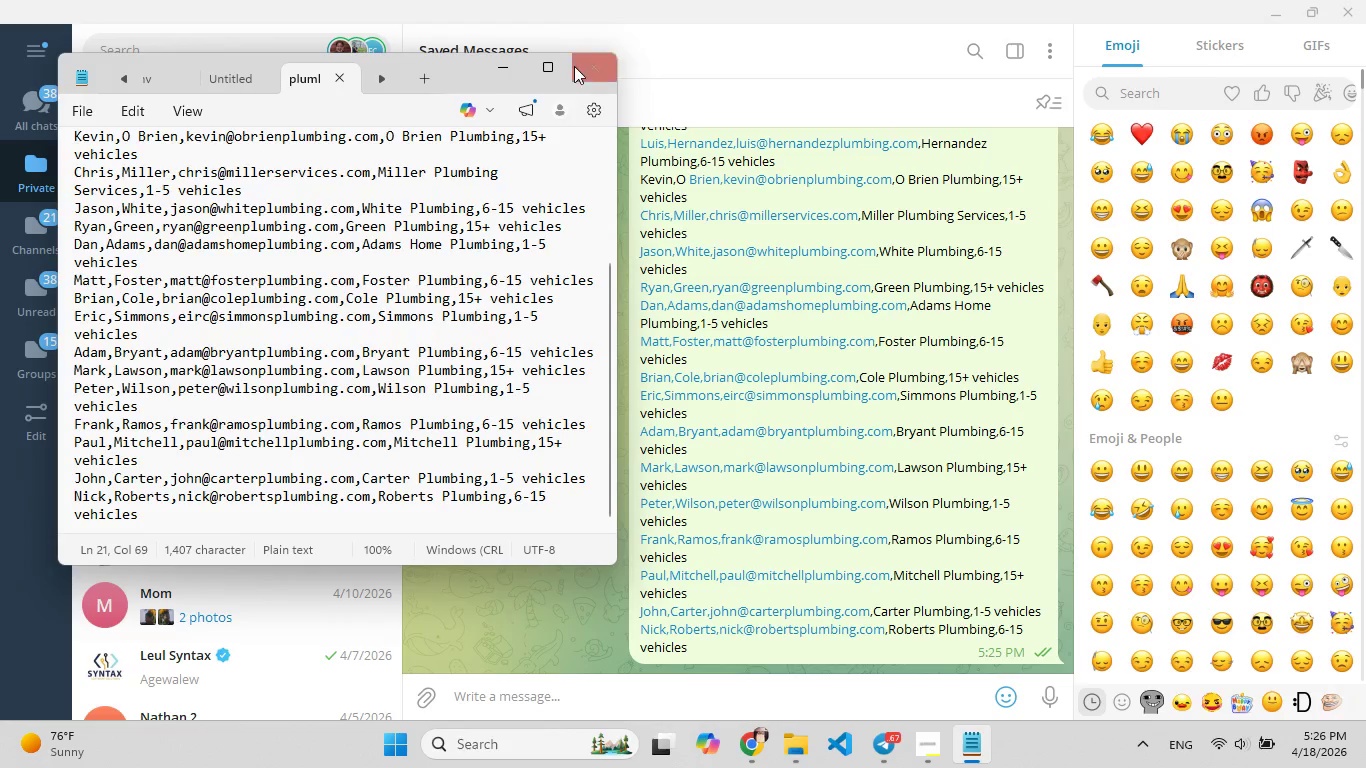 
left_click([596, 75])
 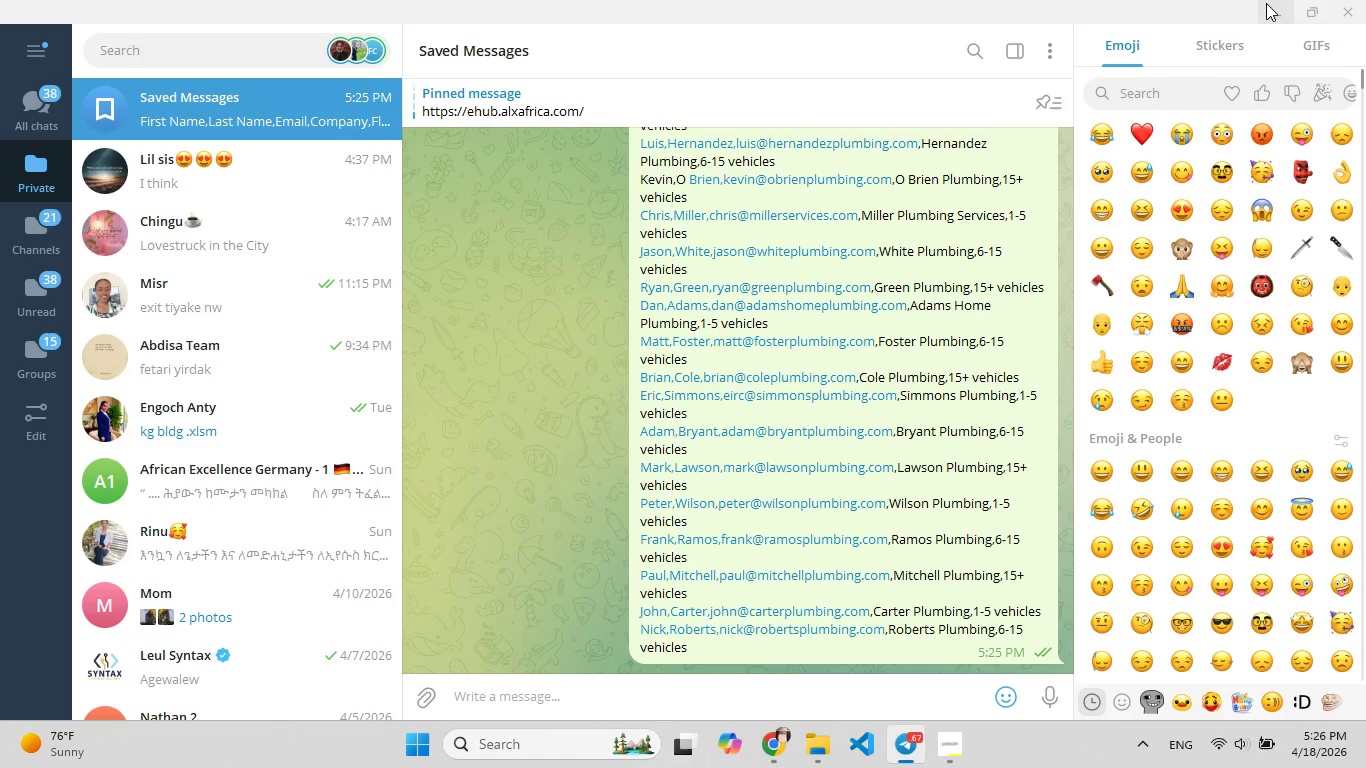 
left_click([1266, 3])
 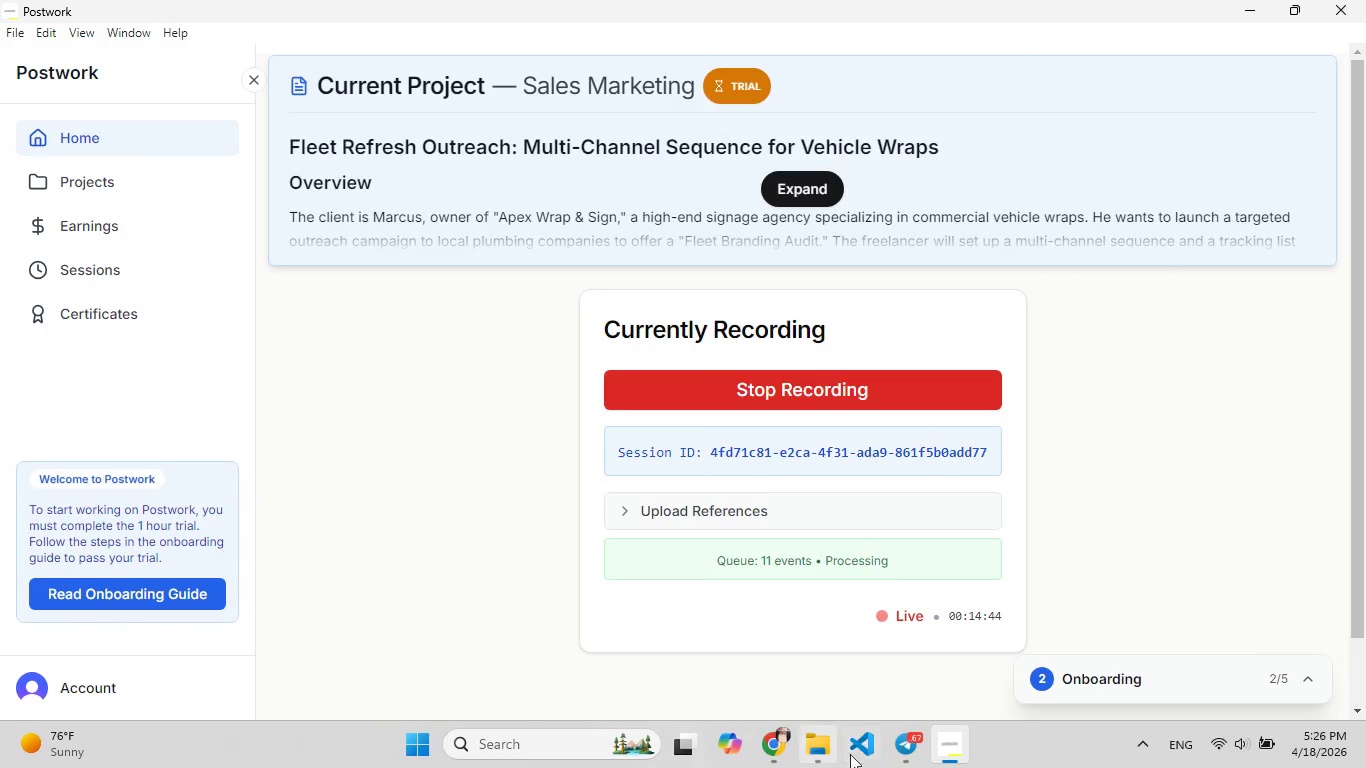 
left_click([775, 749])
 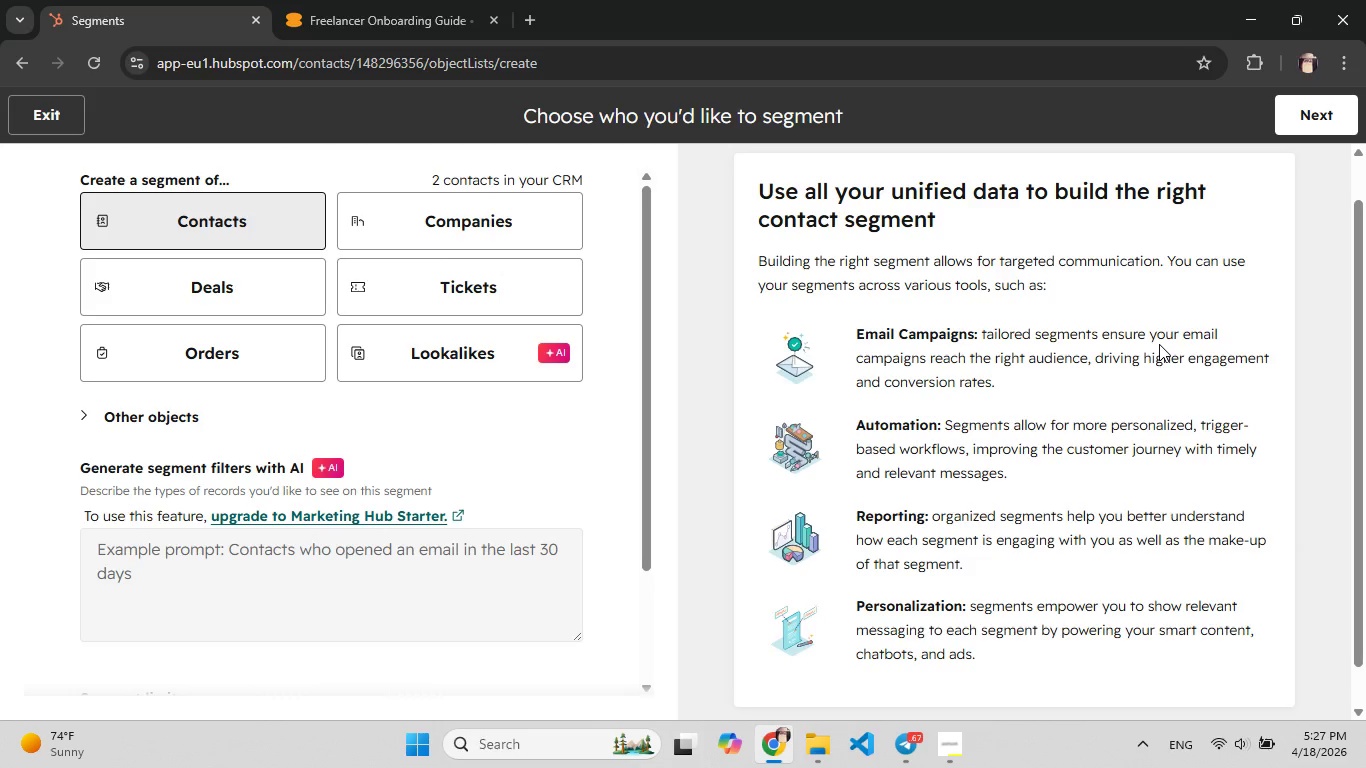 
wait(49.92)
 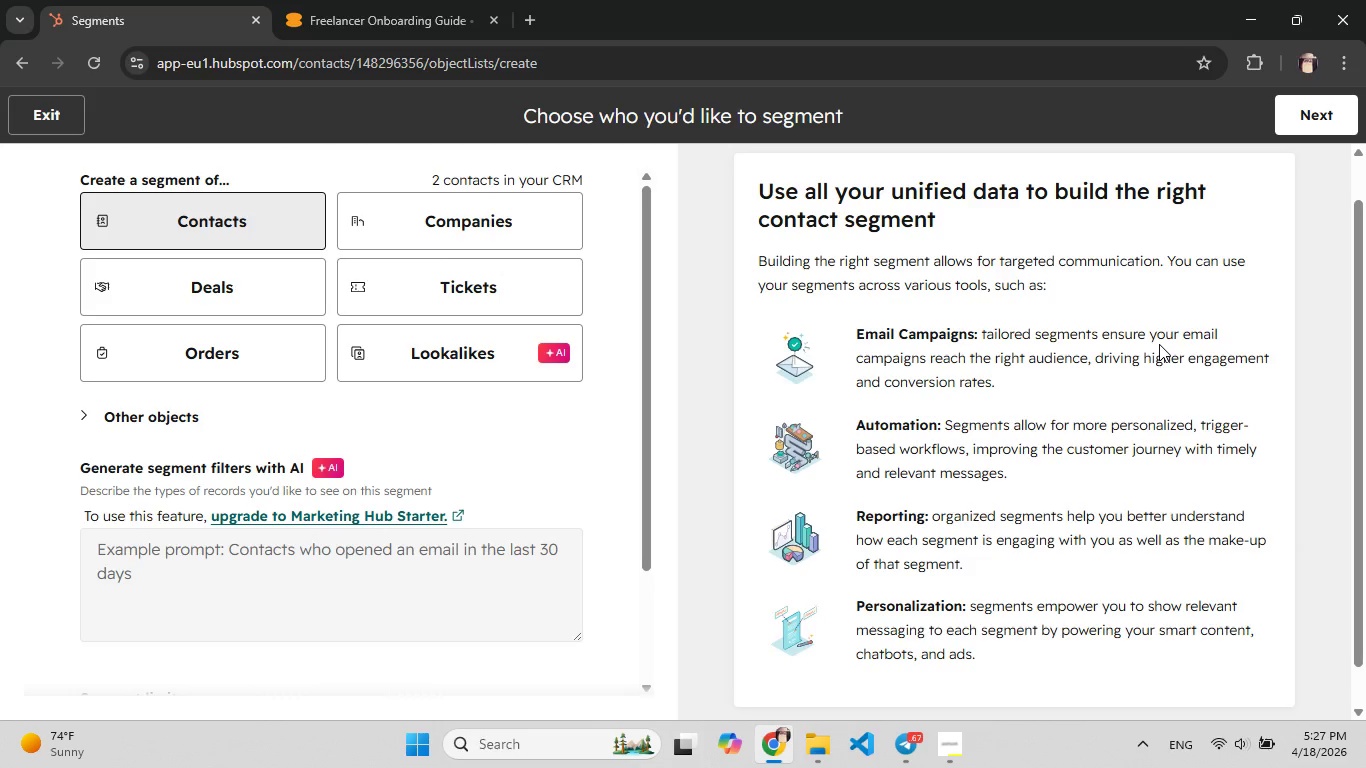 
left_click([1307, 113])
 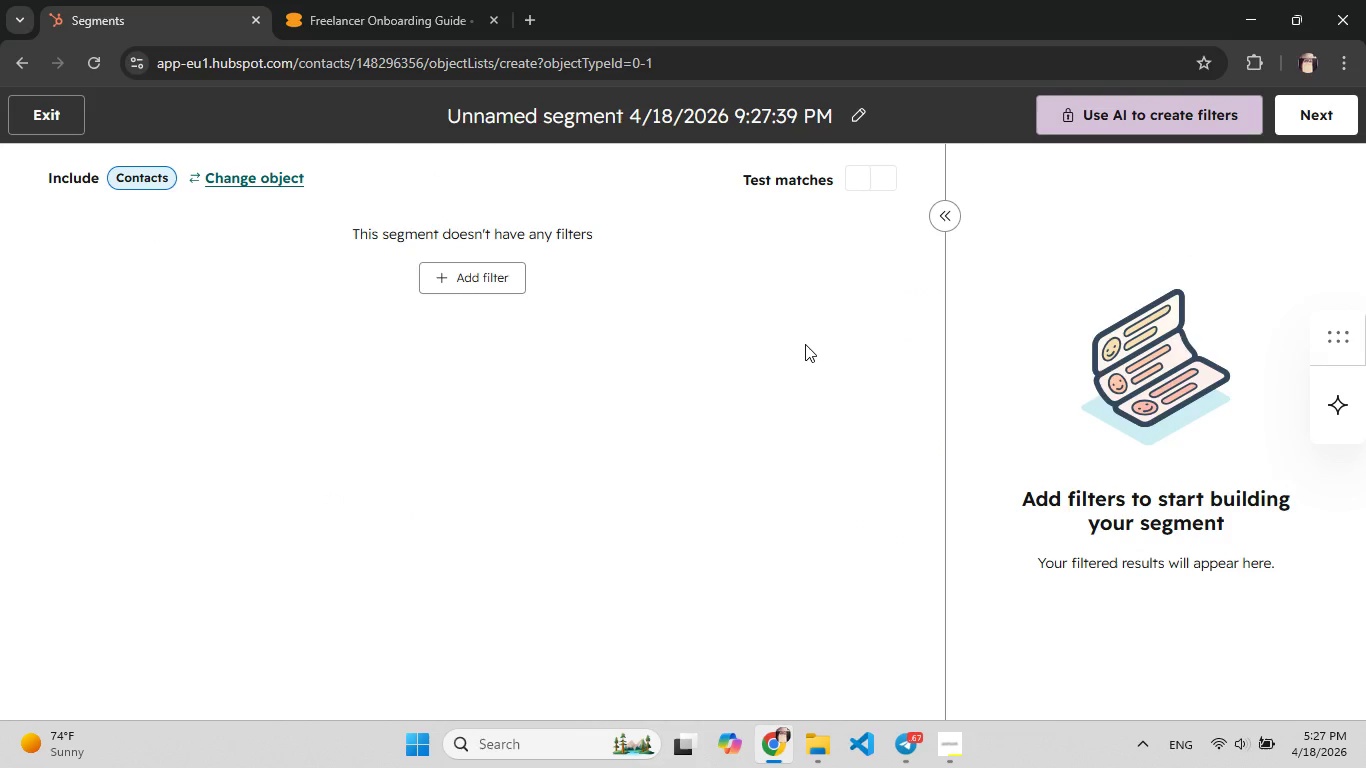 
wait(9.28)
 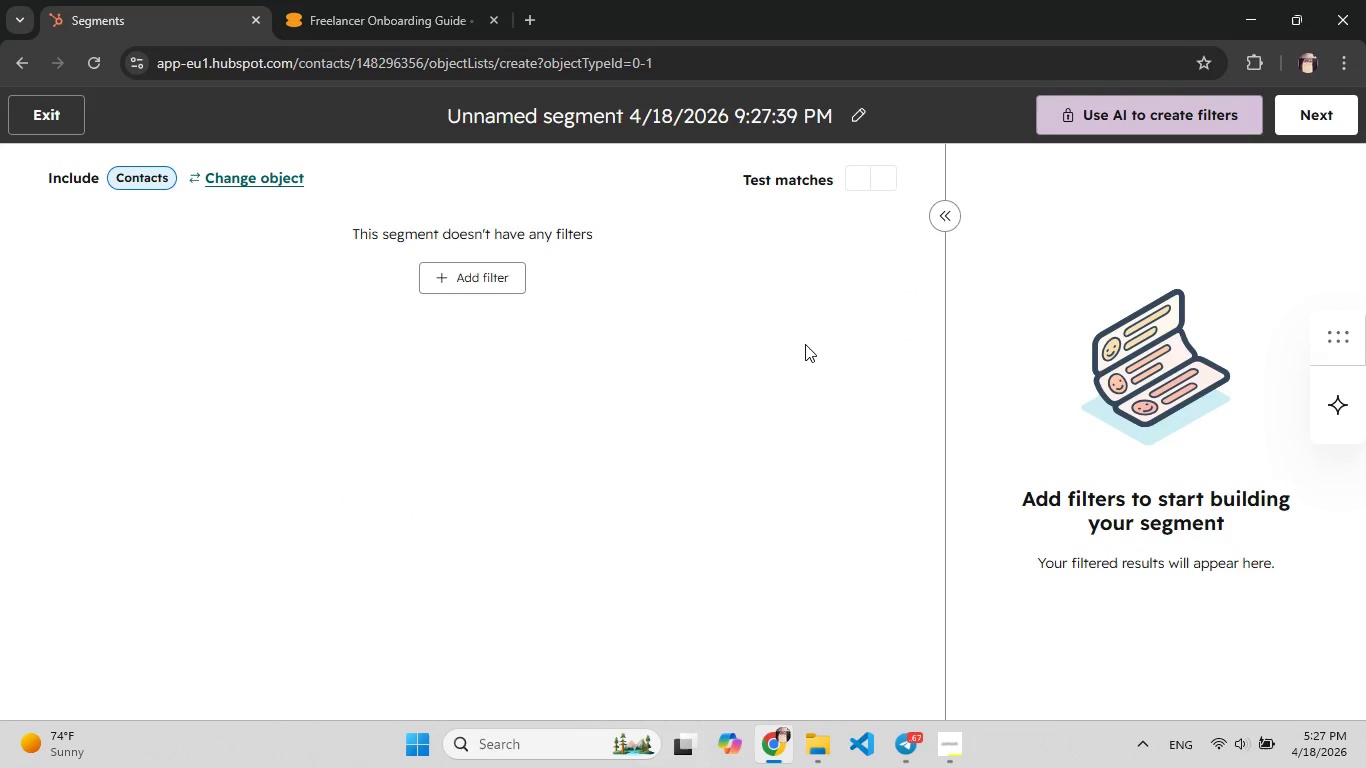 
left_click([851, 117])
 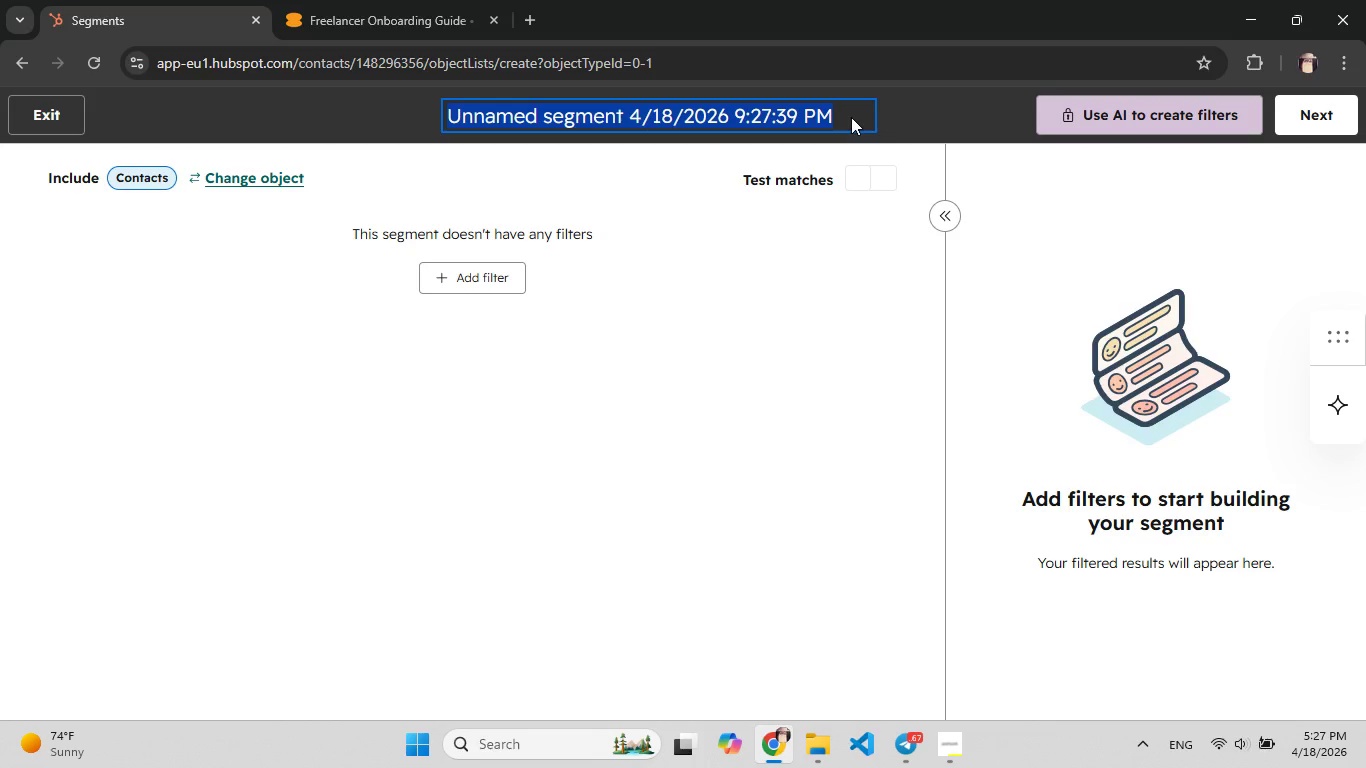 
wait(6.28)
 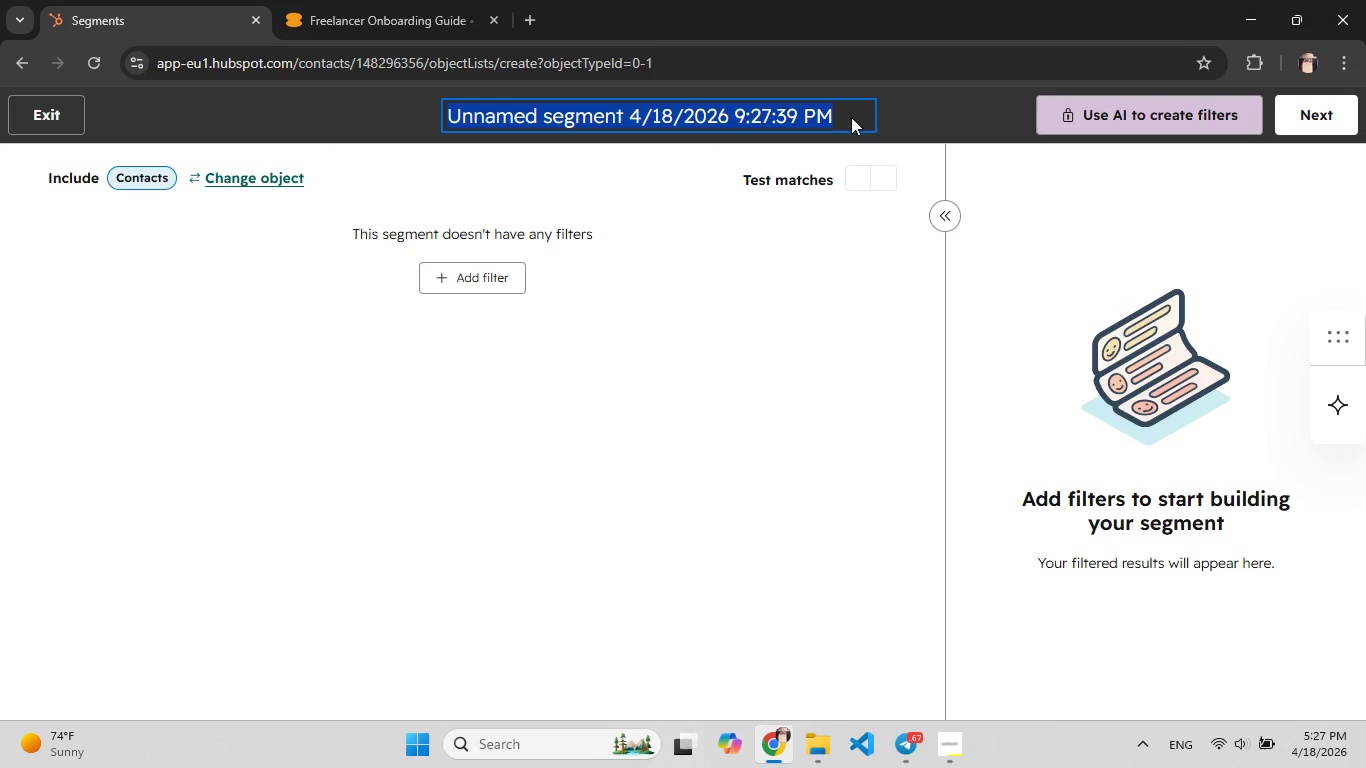 
type(Plumbing[F8] Fleet Prospects)
 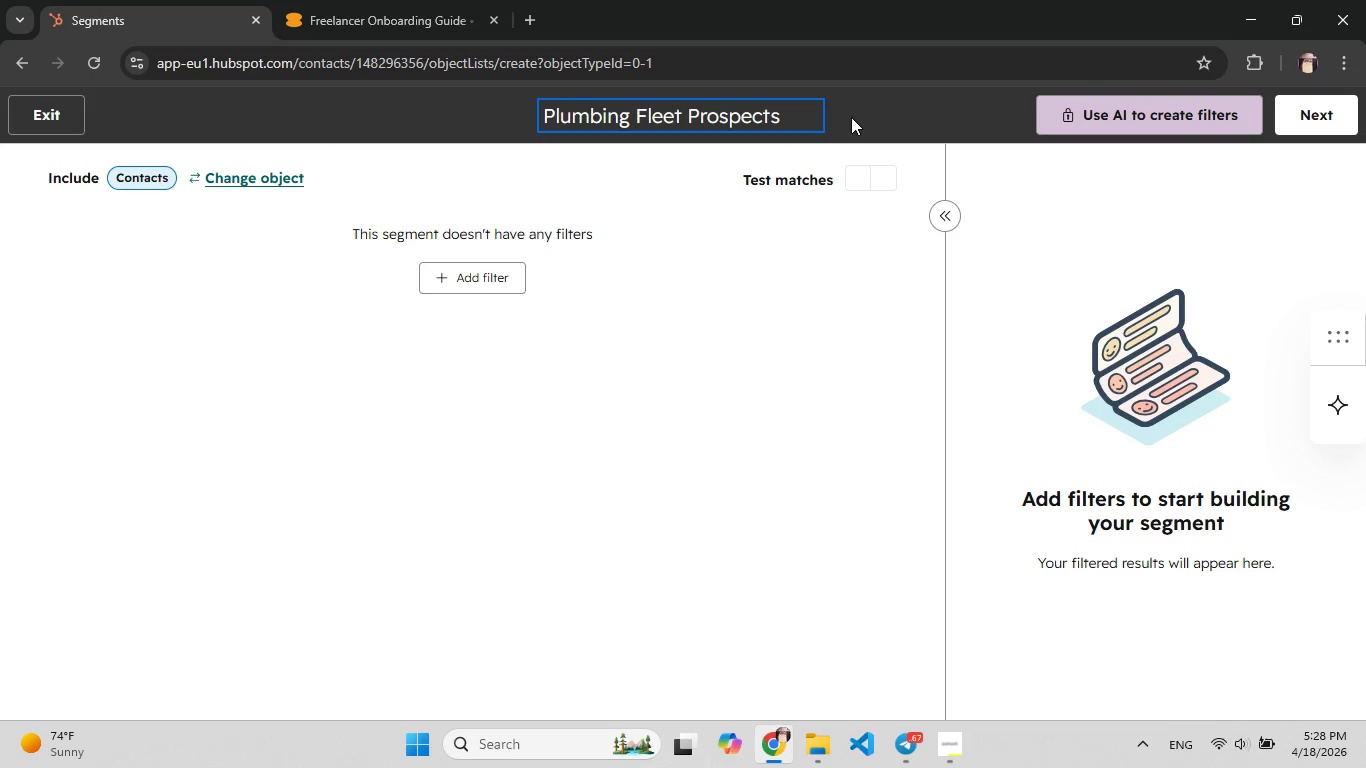 
left_click([792, 224])
 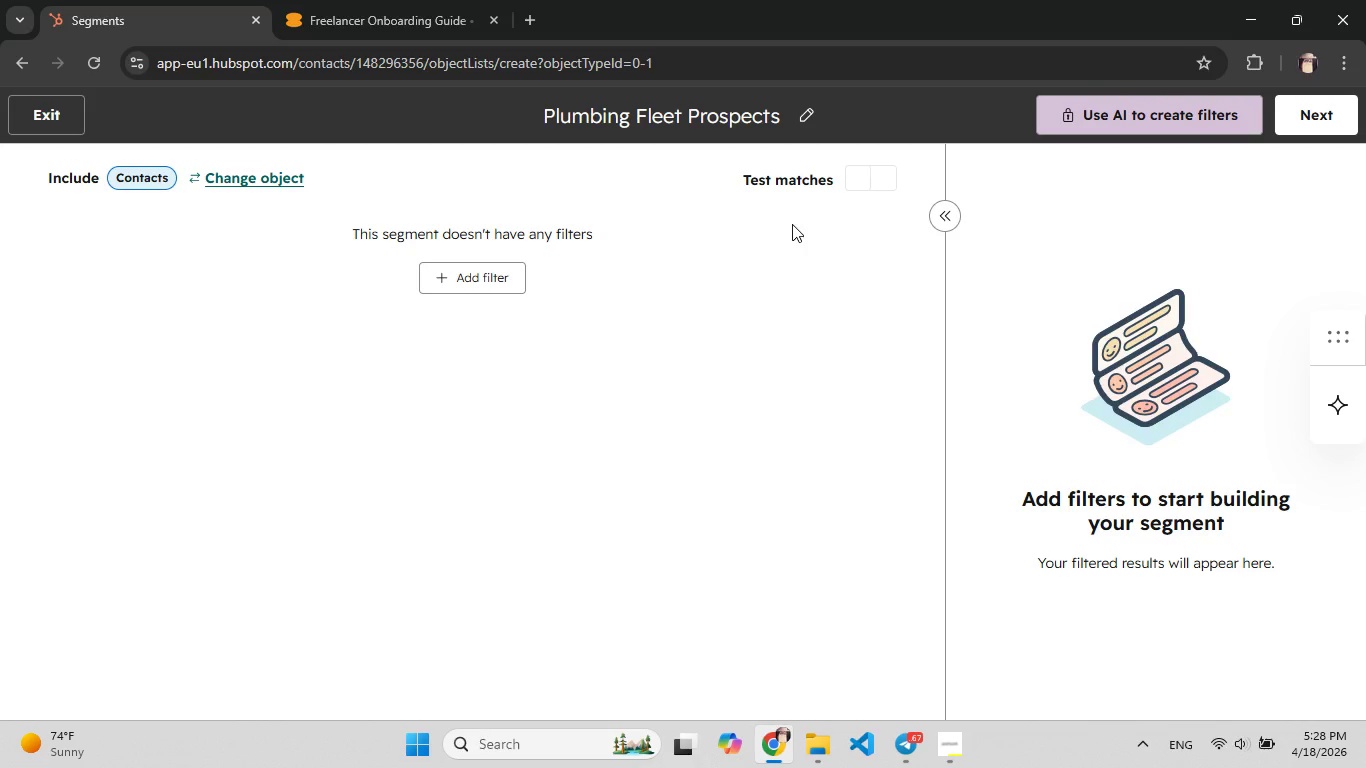 
wait(5.95)
 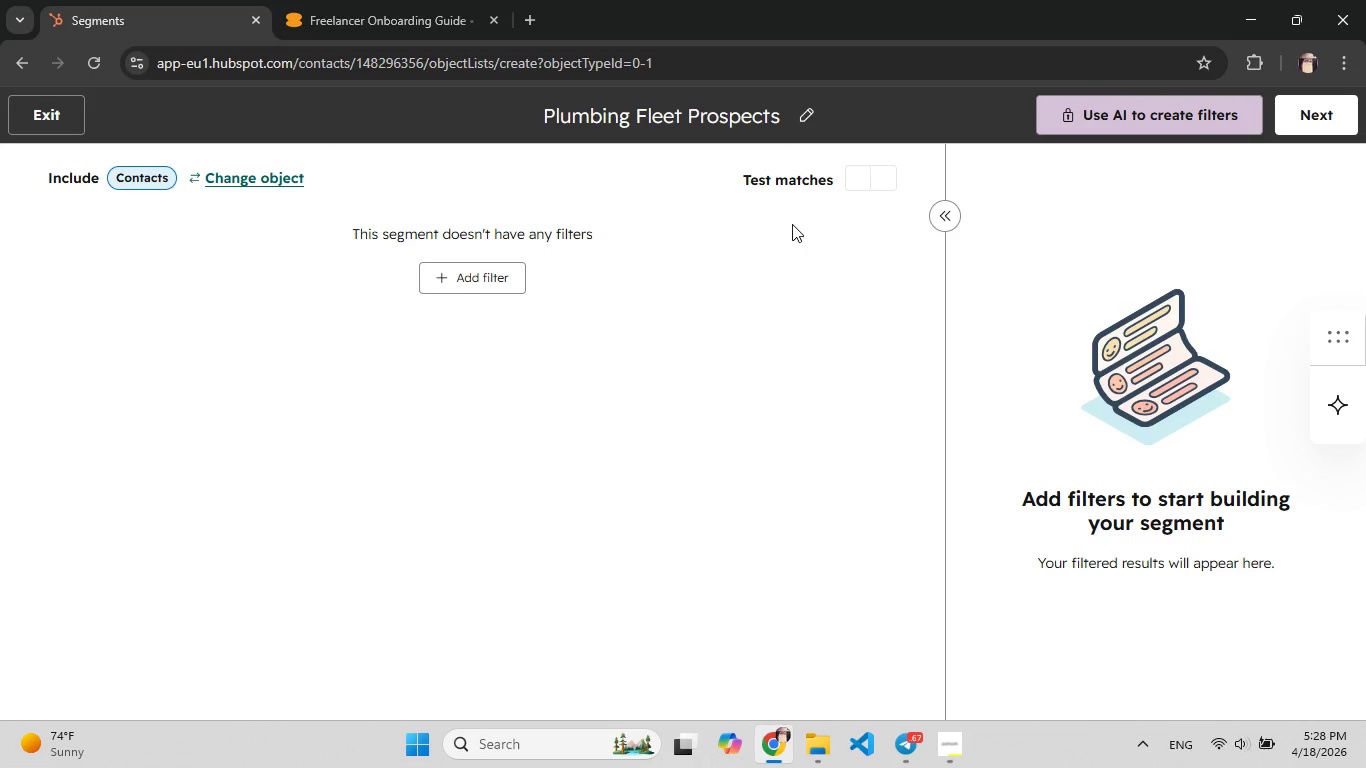 
left_click([497, 283])
 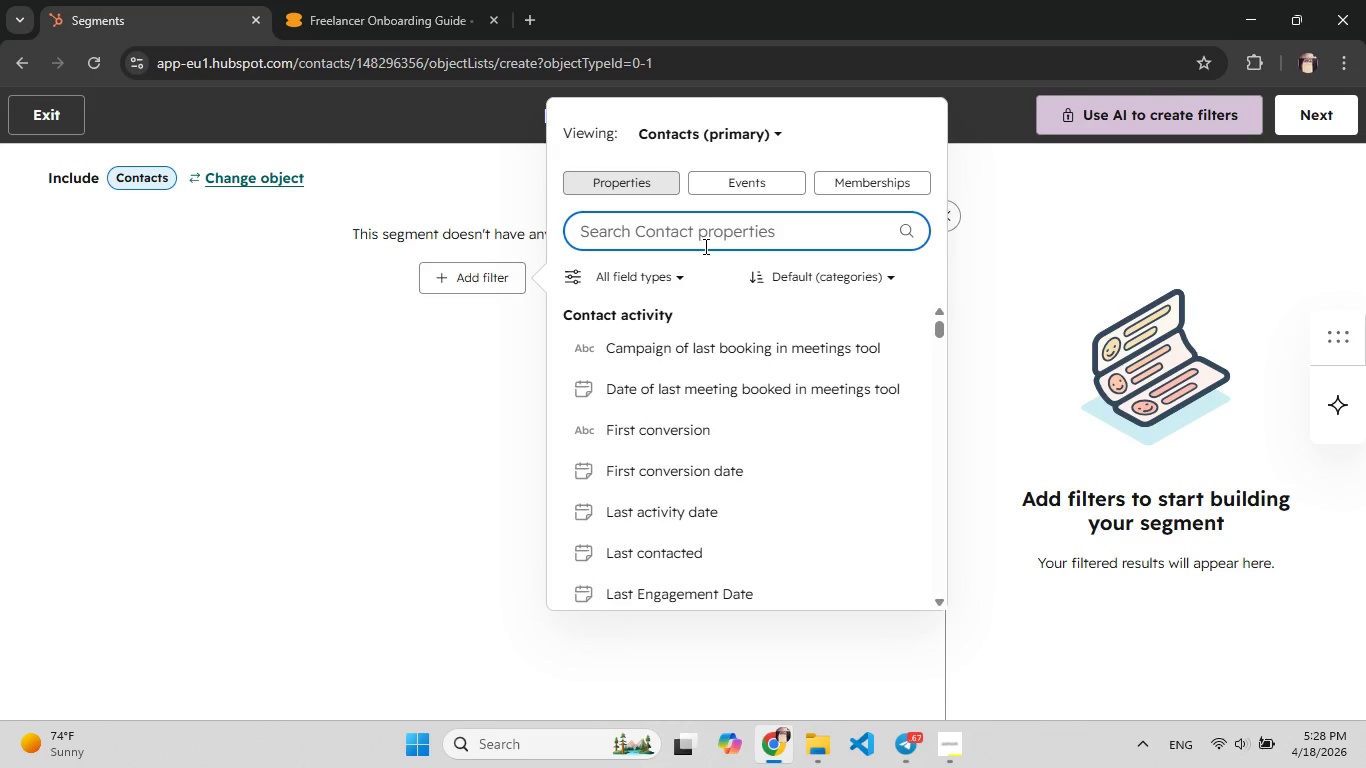 
wait(7.36)
 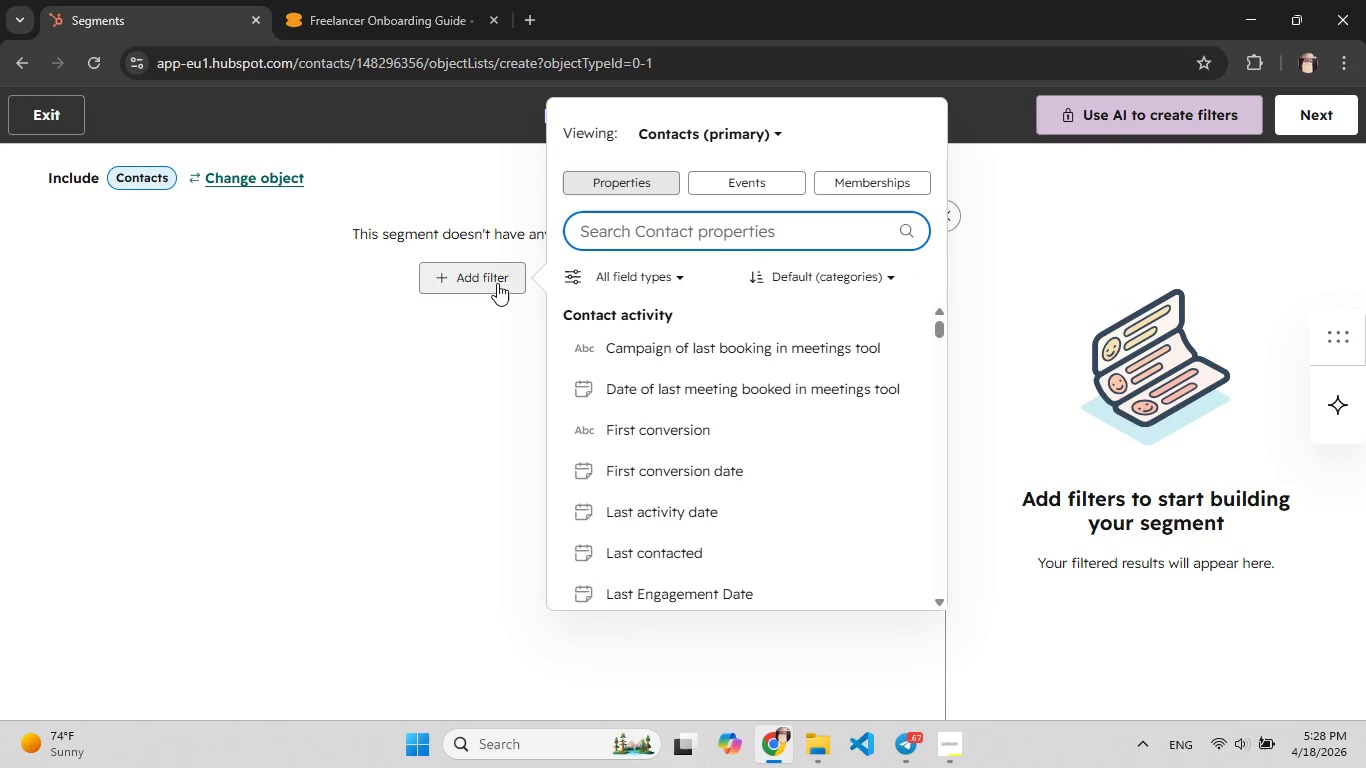 
type(fl)
 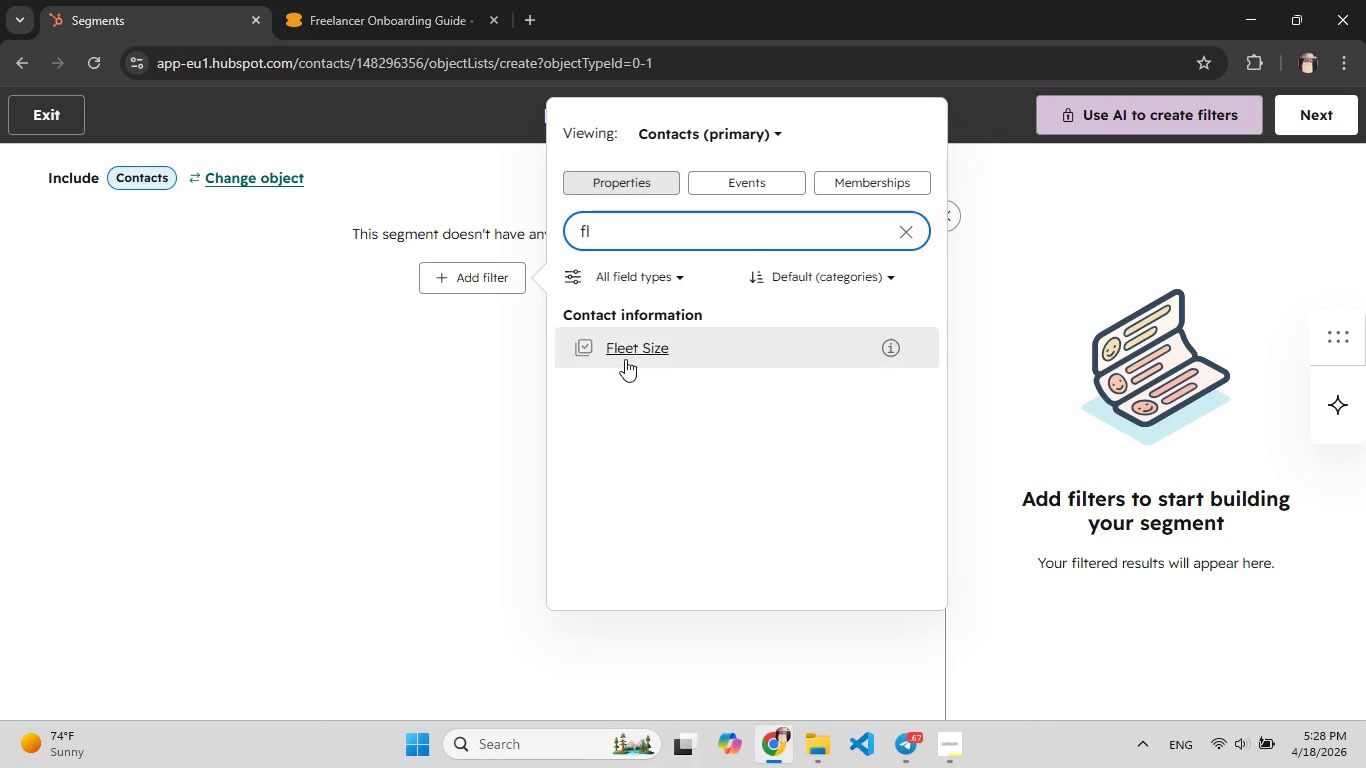 
left_click([633, 351])
 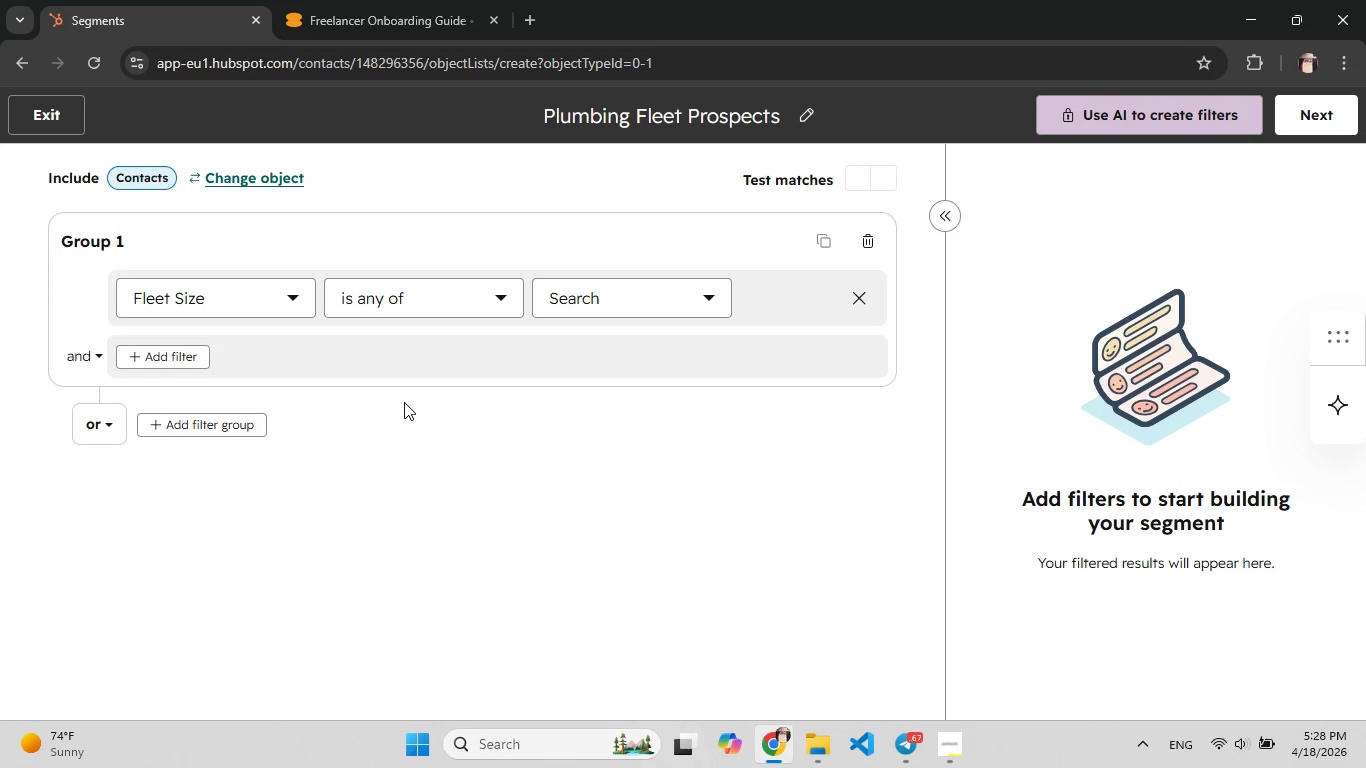 
wait(10.14)
 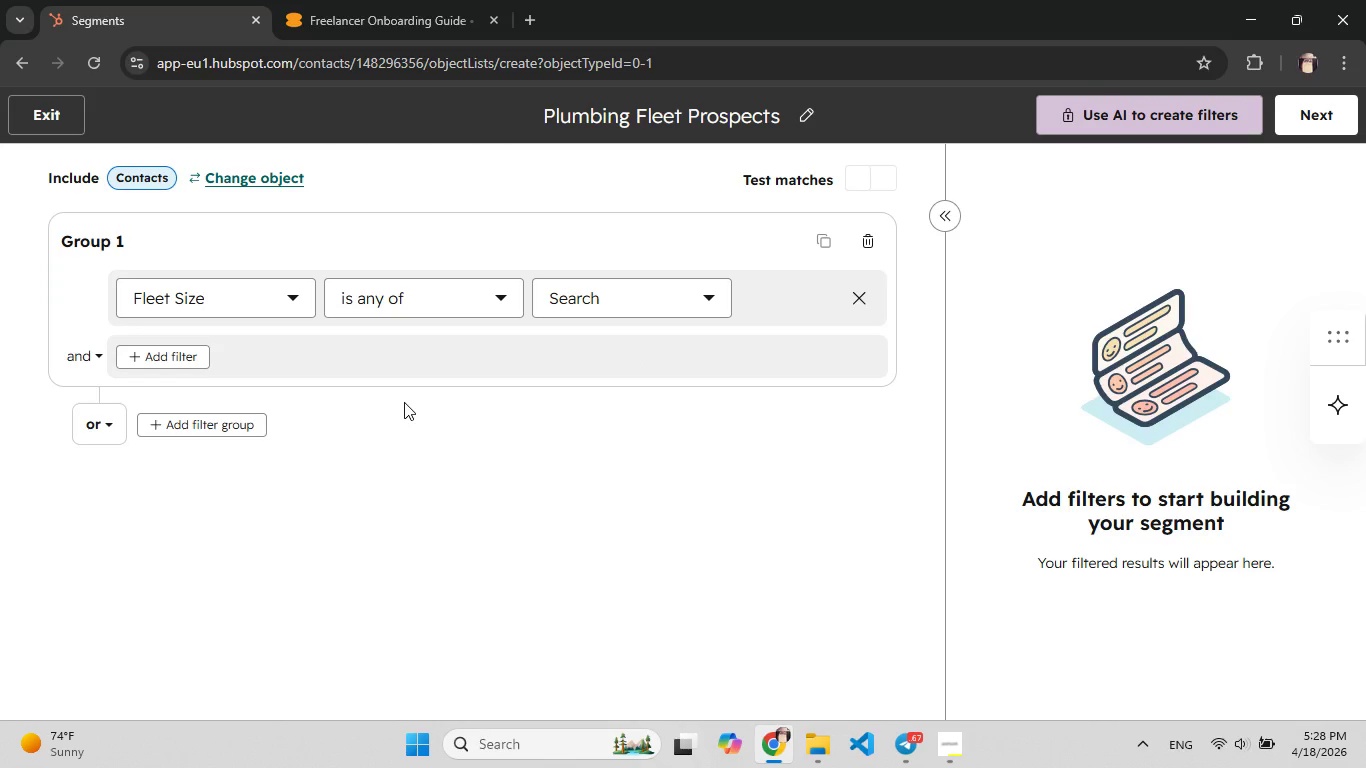 
left_click([294, 303])
 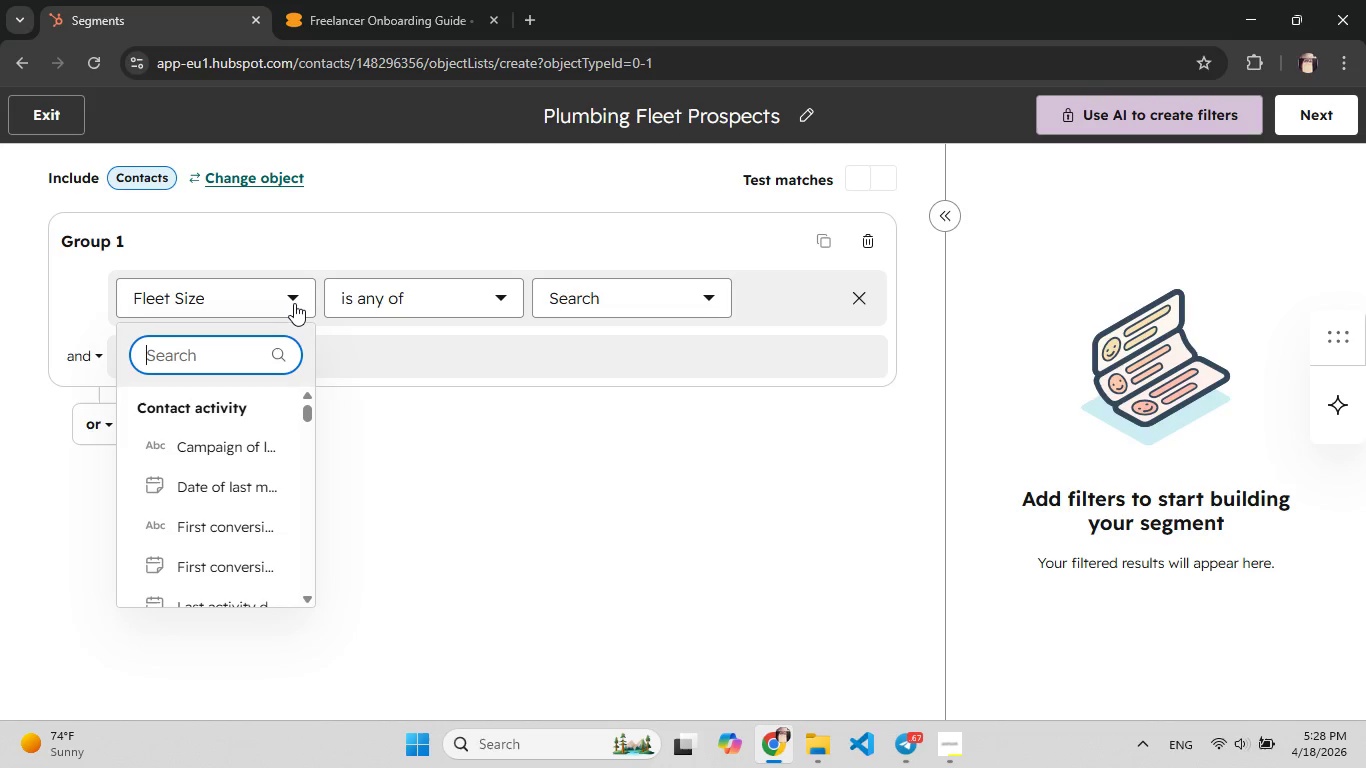 
left_click([294, 303])
 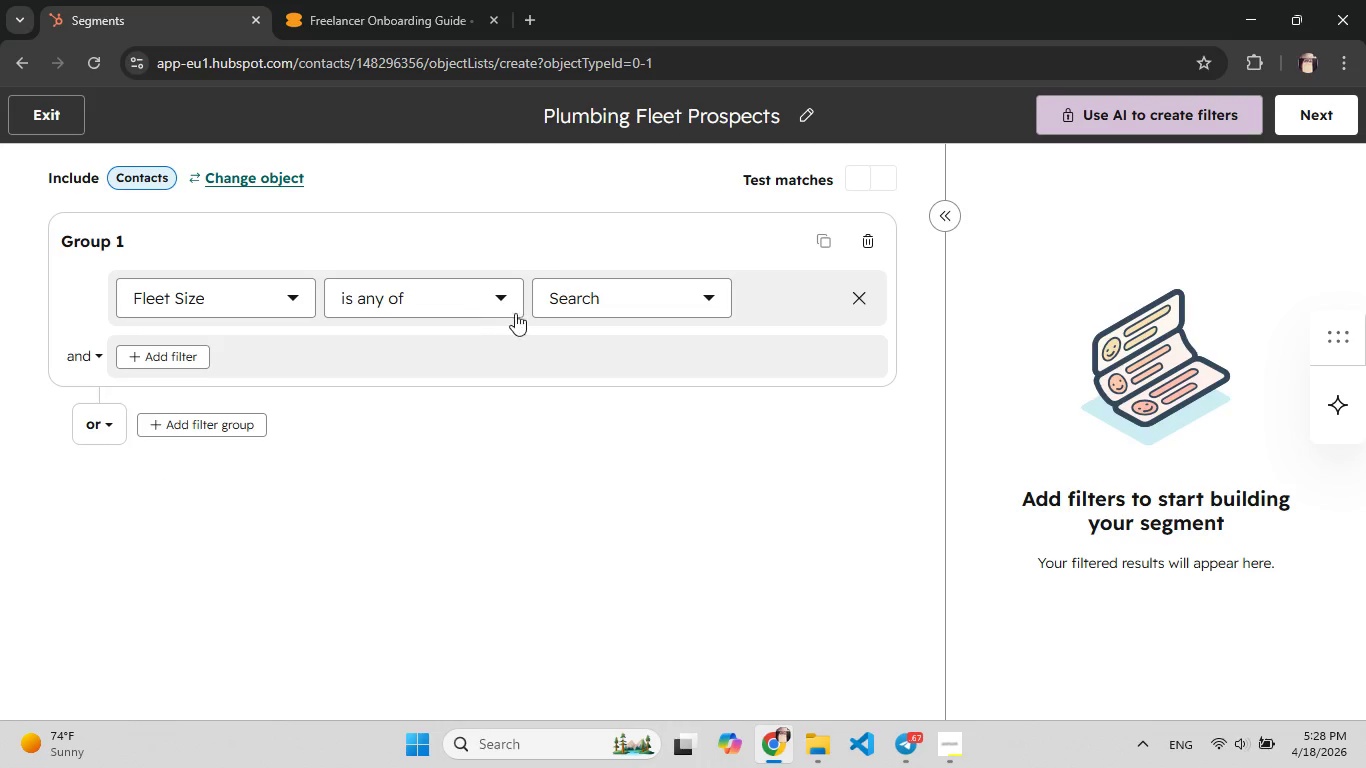 
left_click([496, 304])
 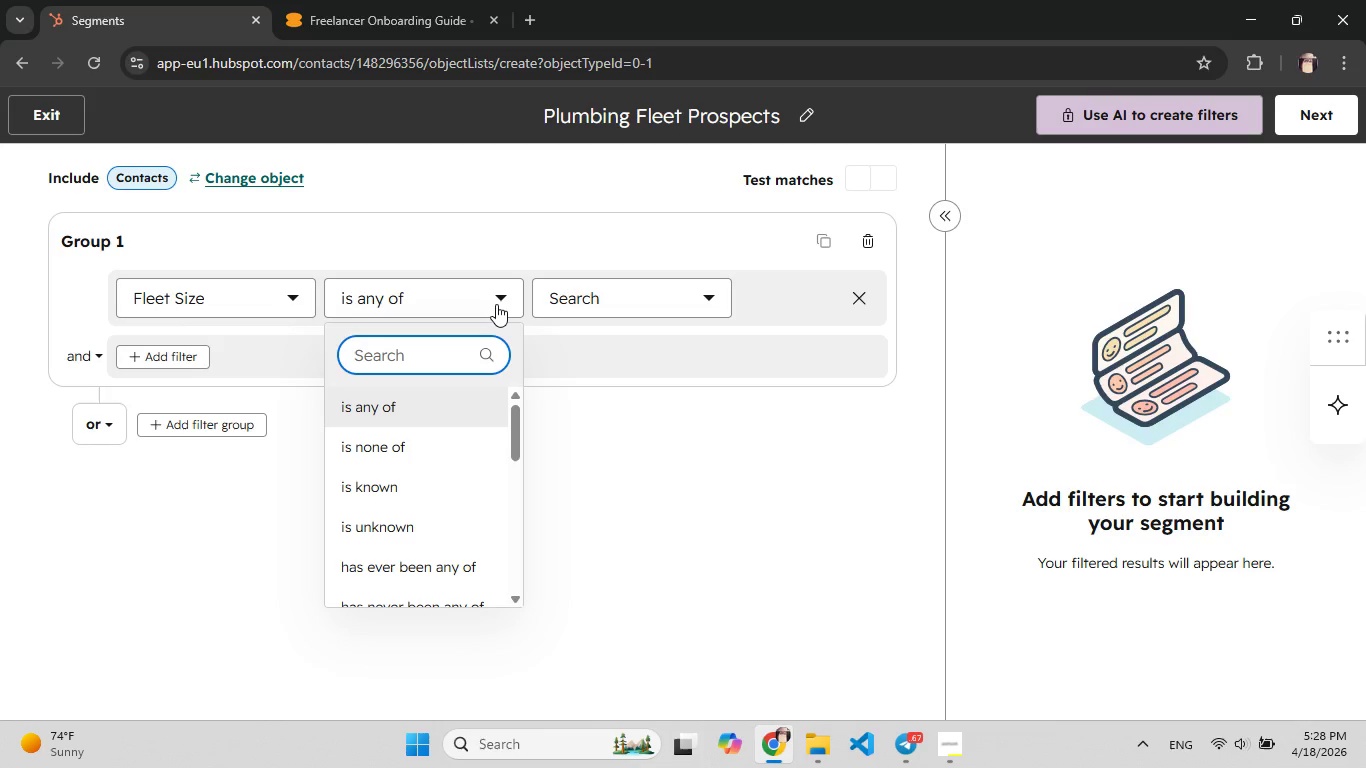 
left_click([496, 304])
 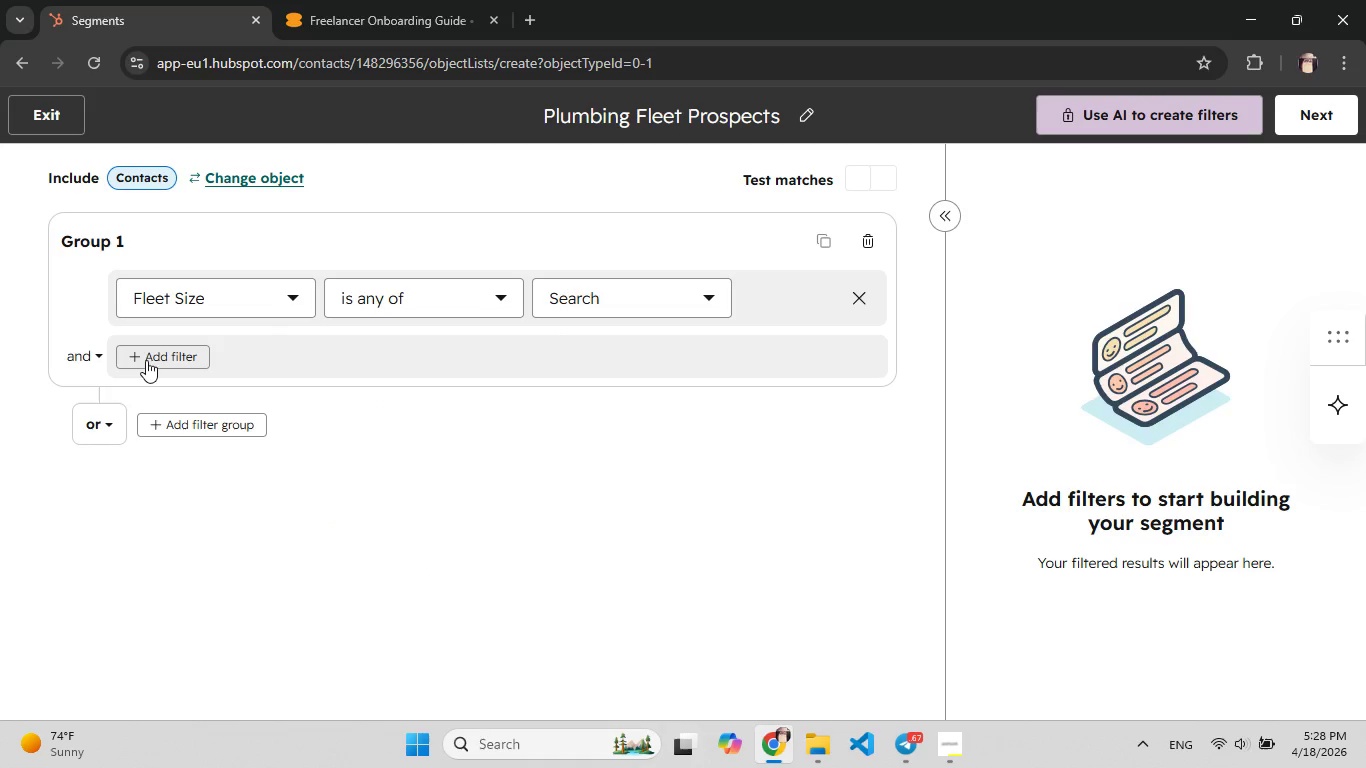 
wait(6.44)
 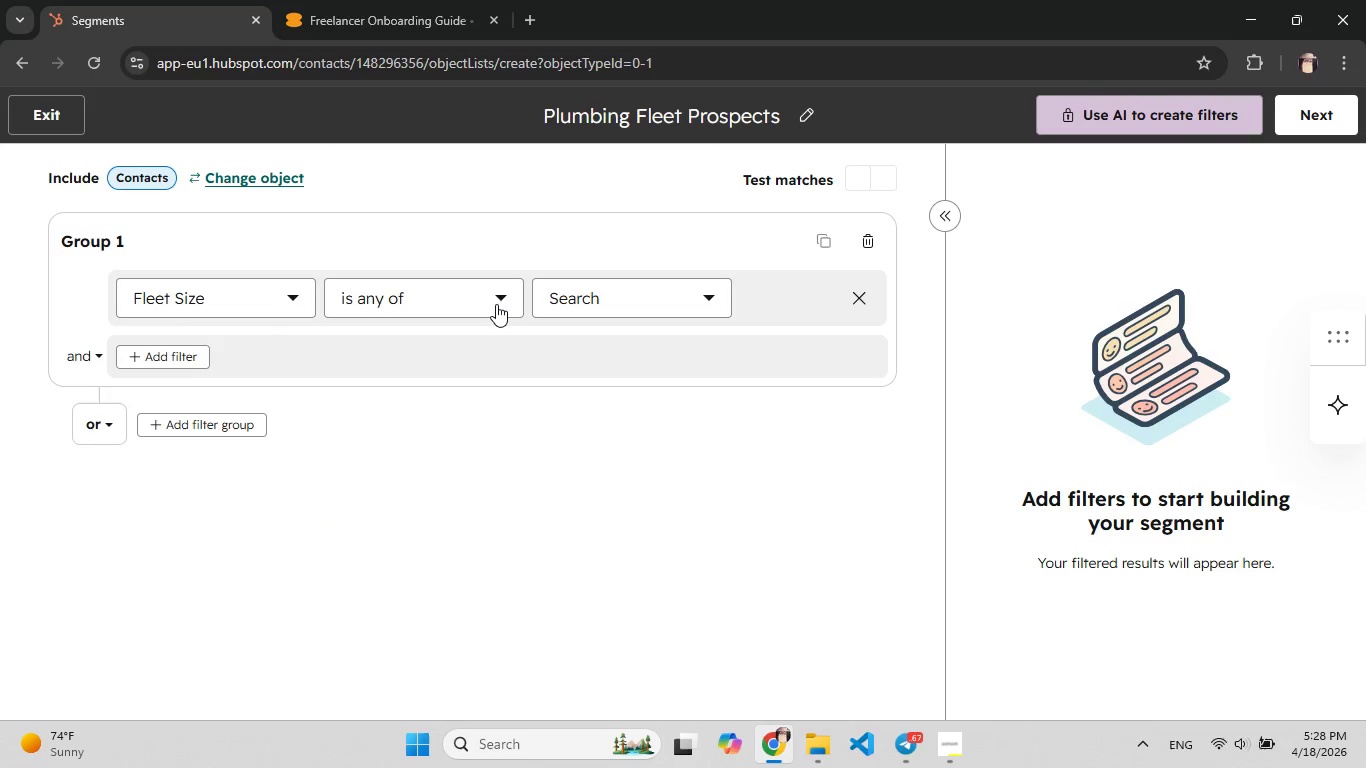 
left_click([439, 295])
 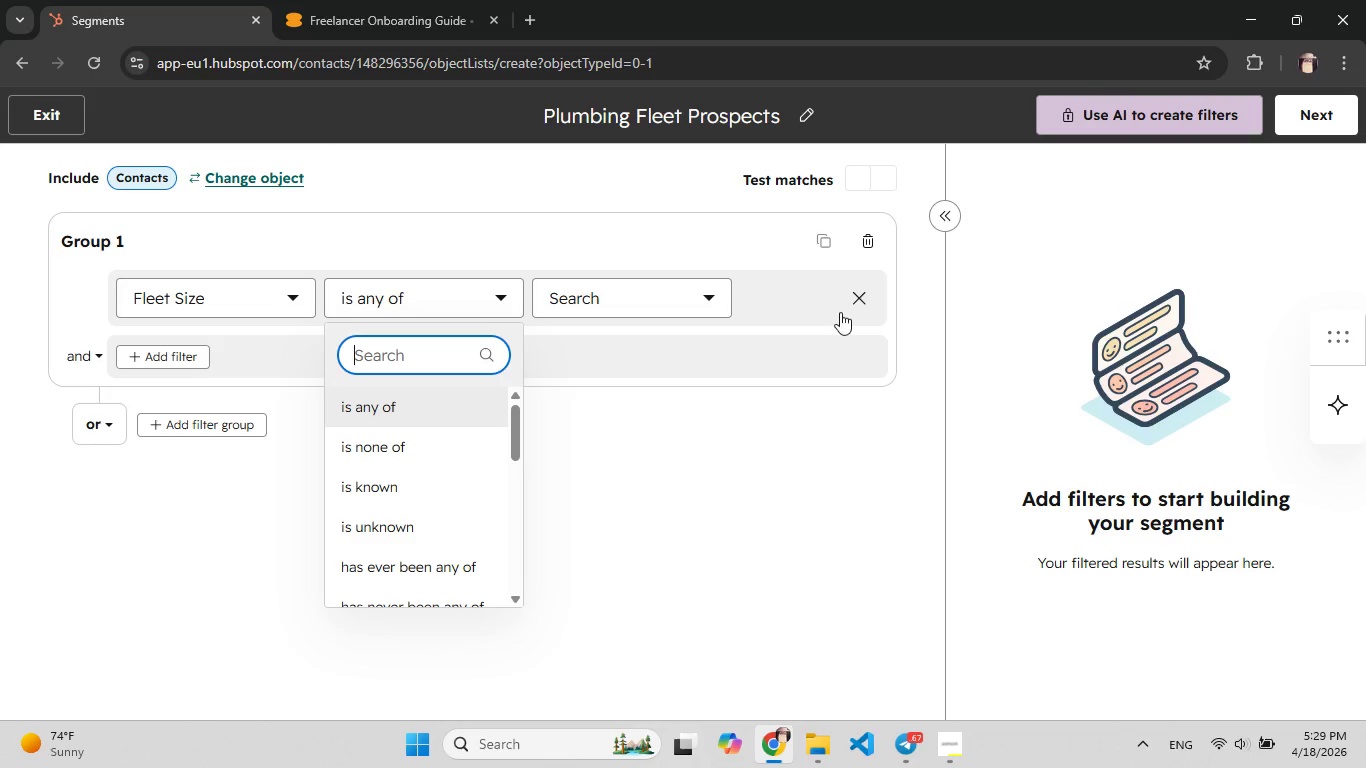 
left_click([856, 309])
 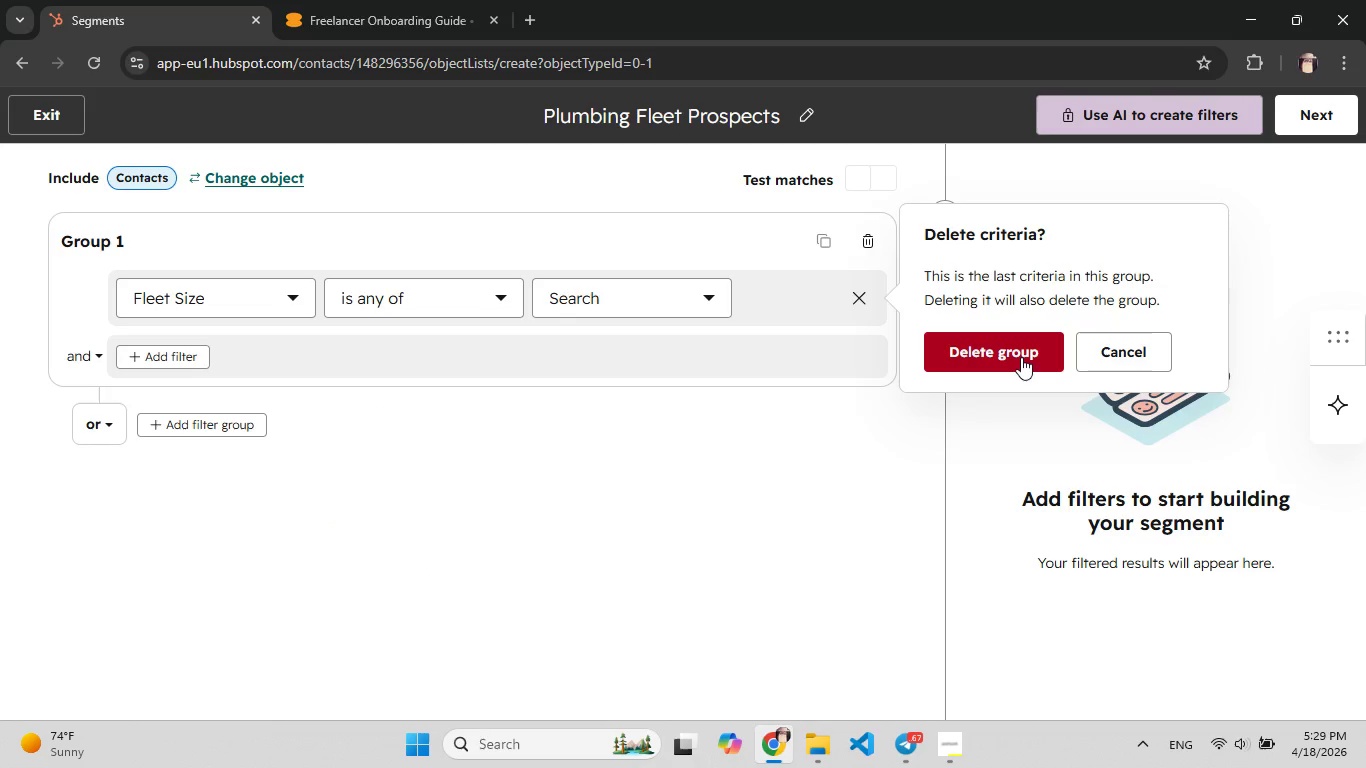 
left_click([1020, 357])
 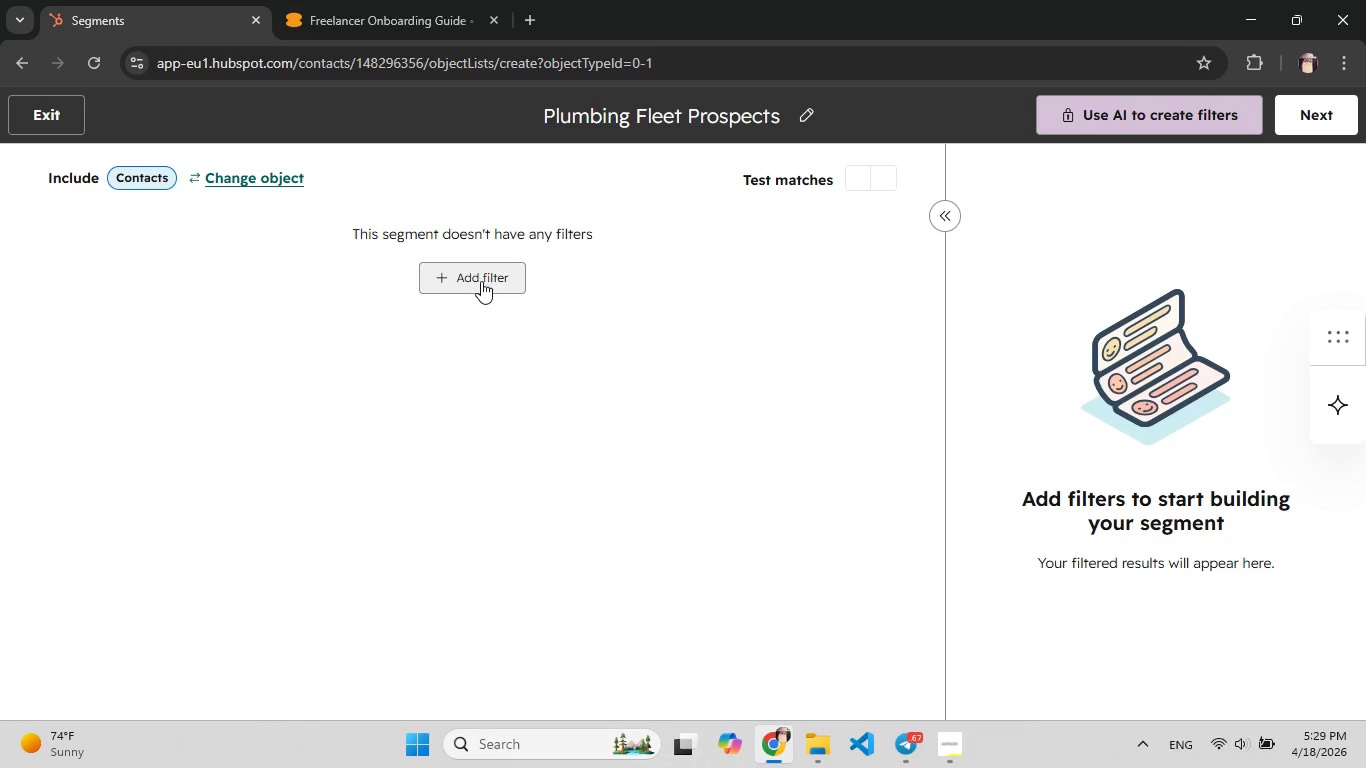 
left_click([481, 281])
 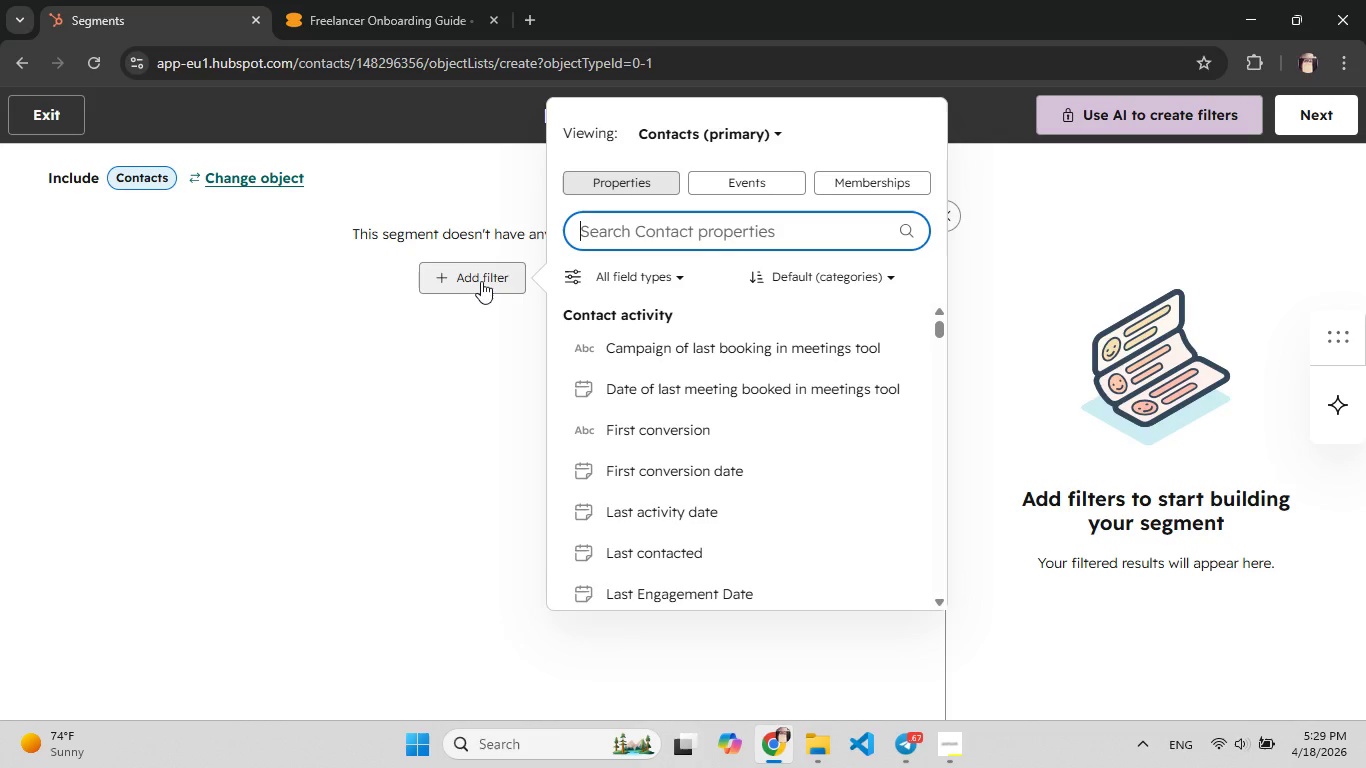 
wait(20.39)
 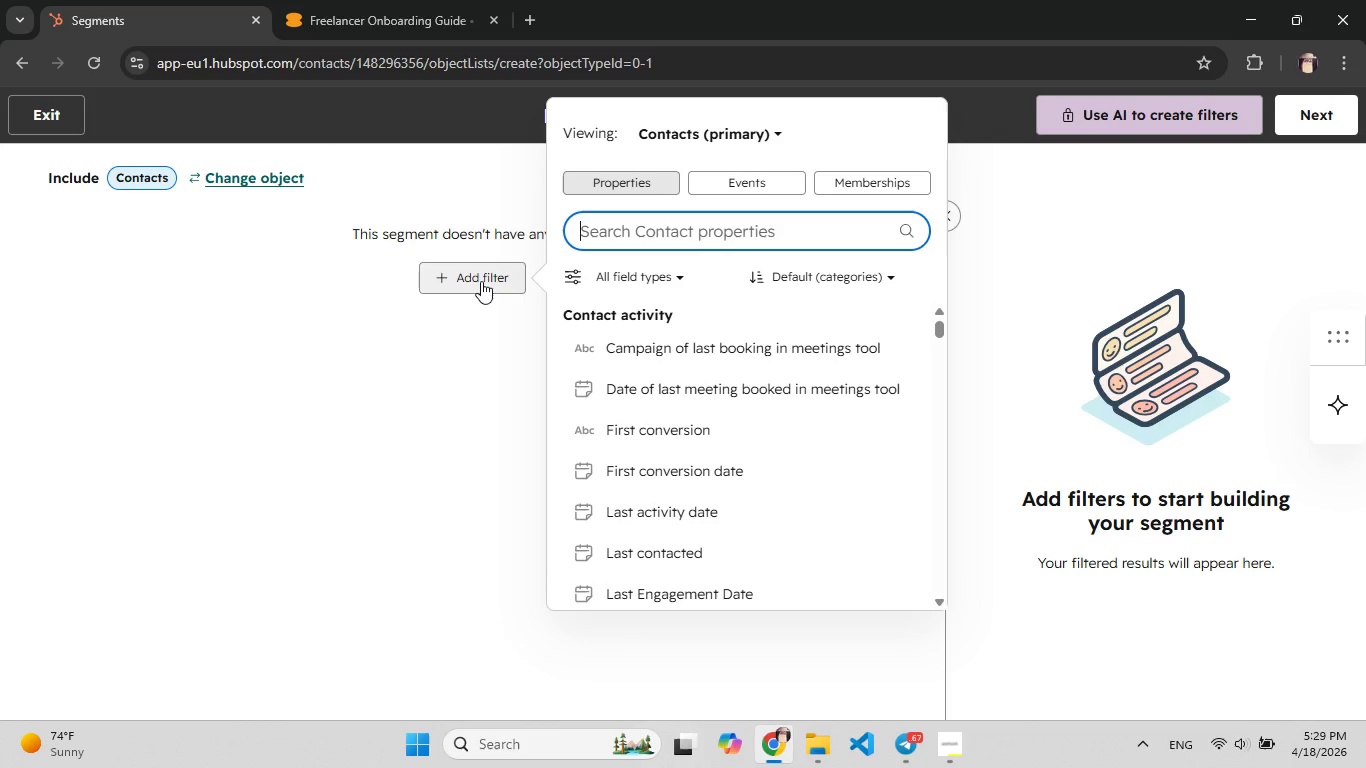 
key(F)
 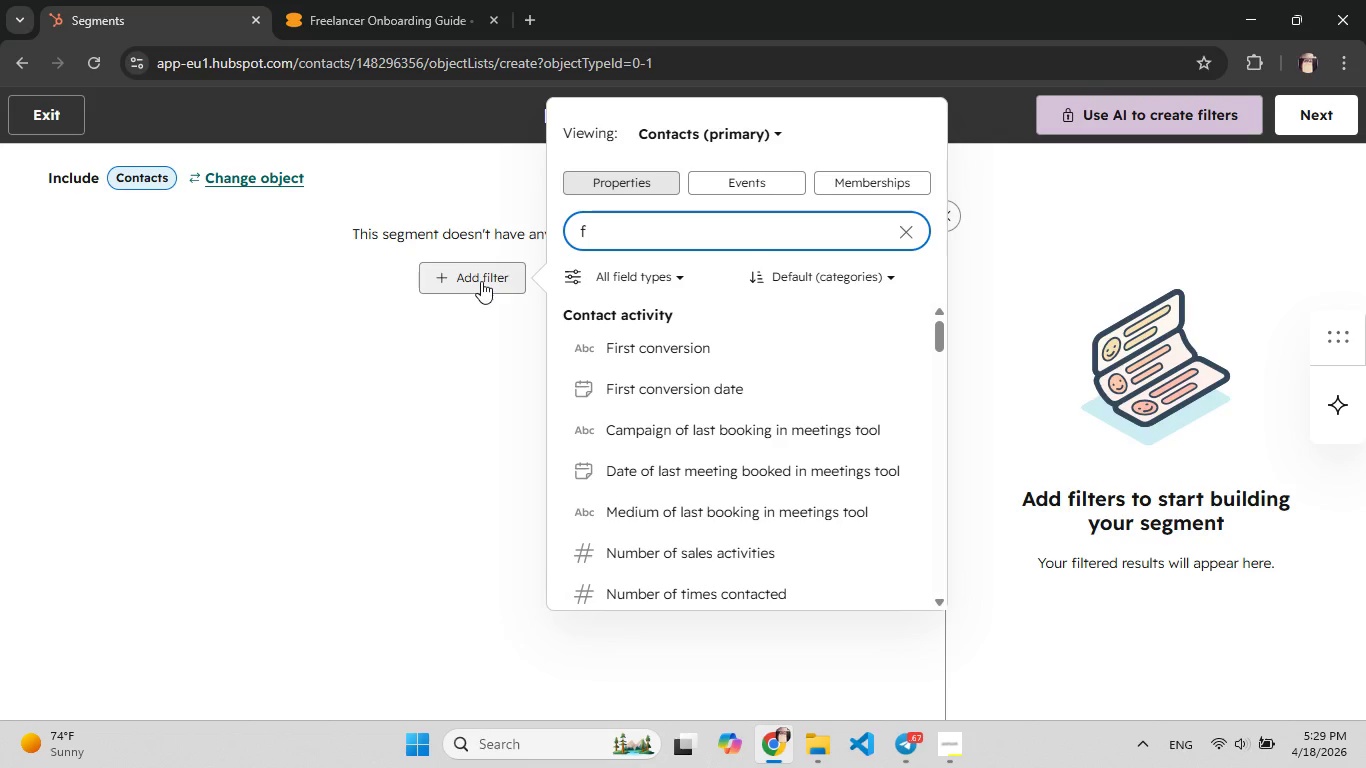 
wait(5.39)
 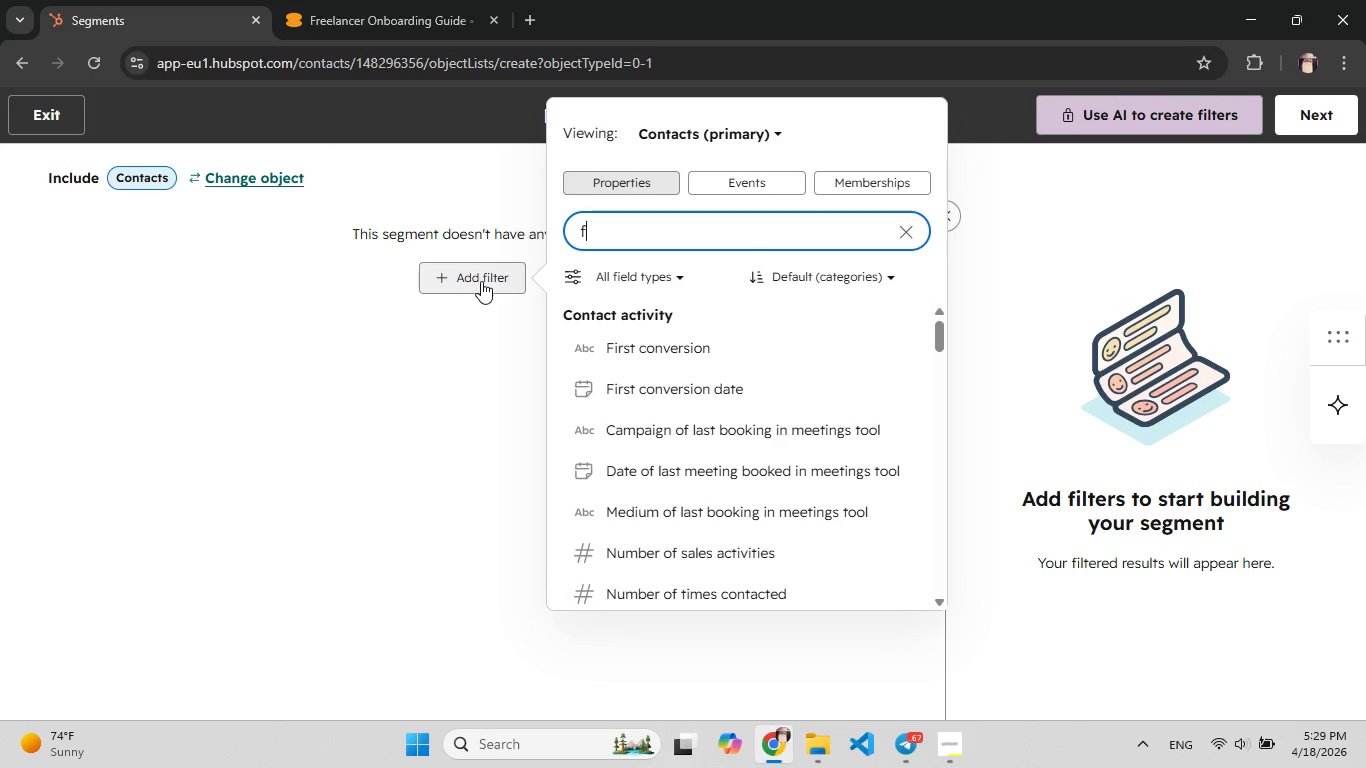 
key(L)
 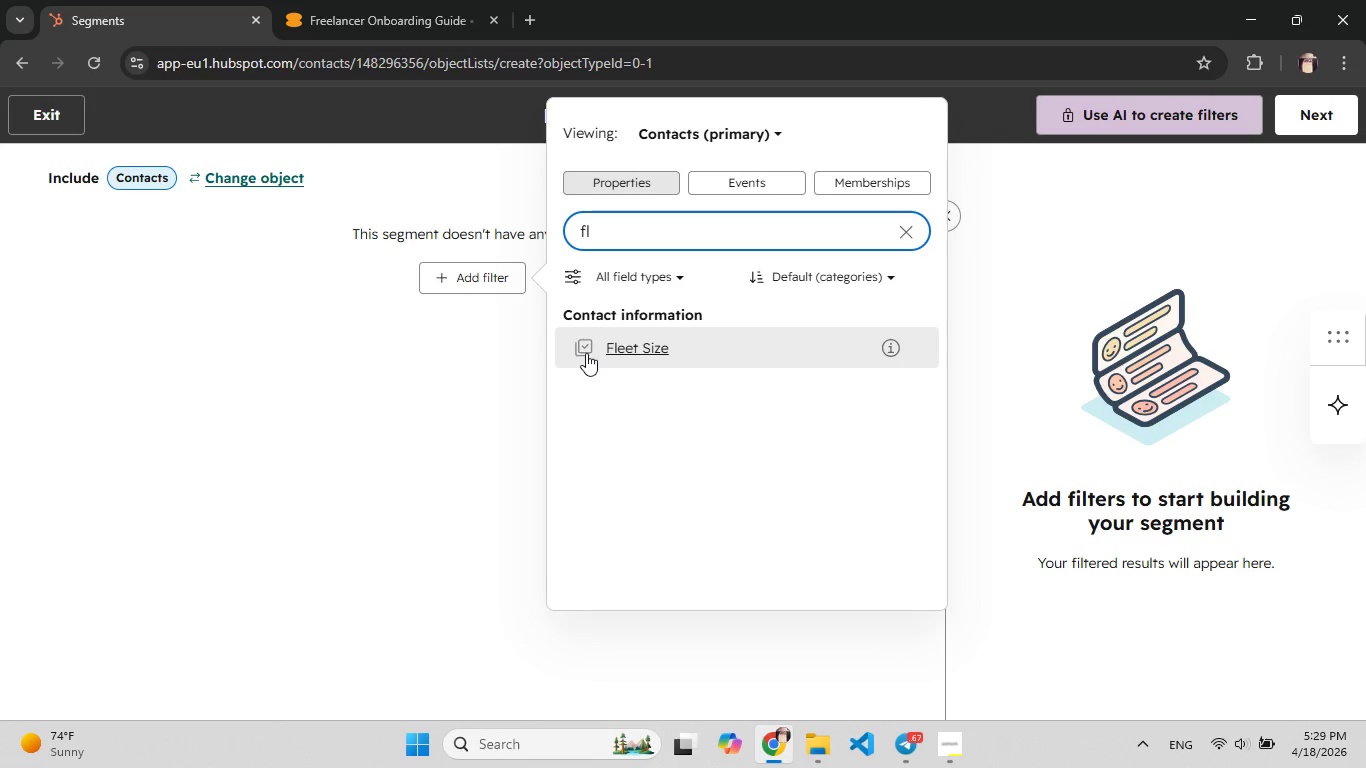 
wait(8.08)
 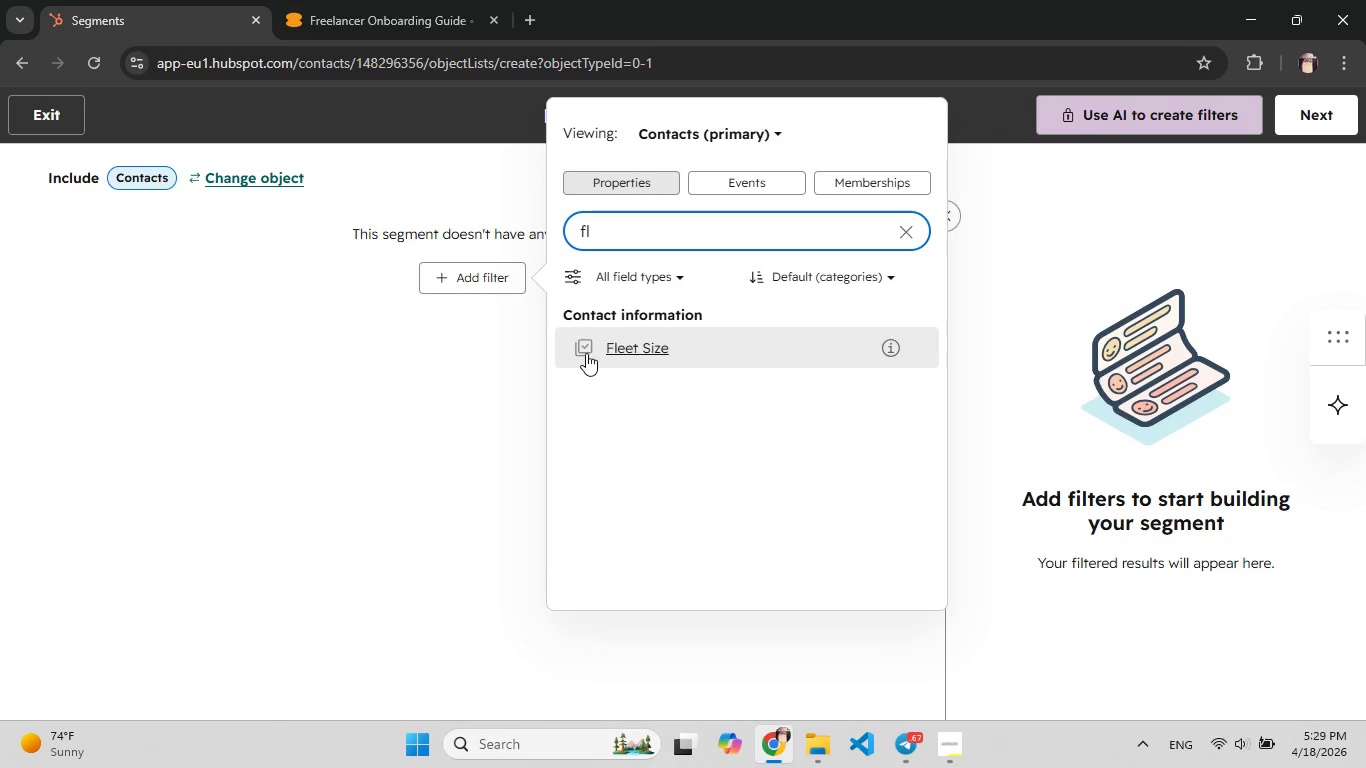 
left_click([593, 347])
 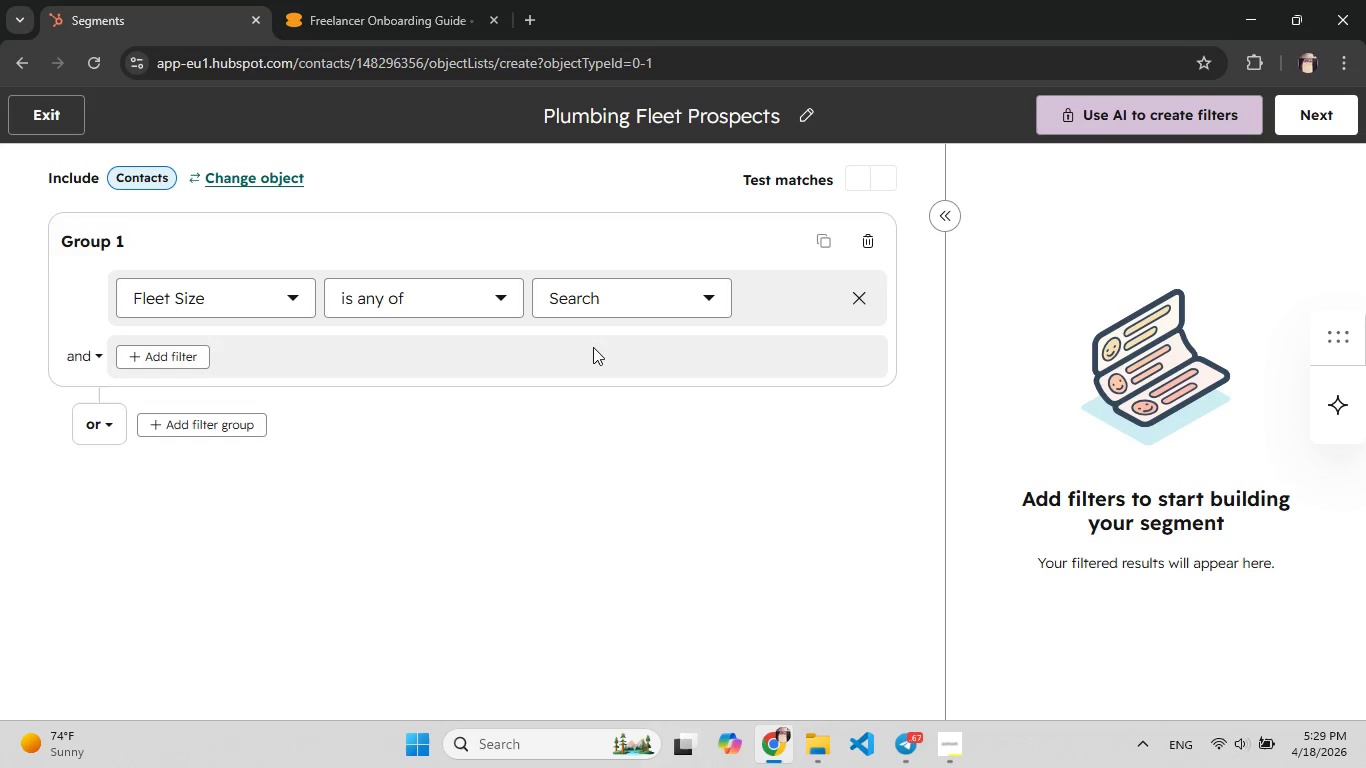 
left_click([593, 347])
 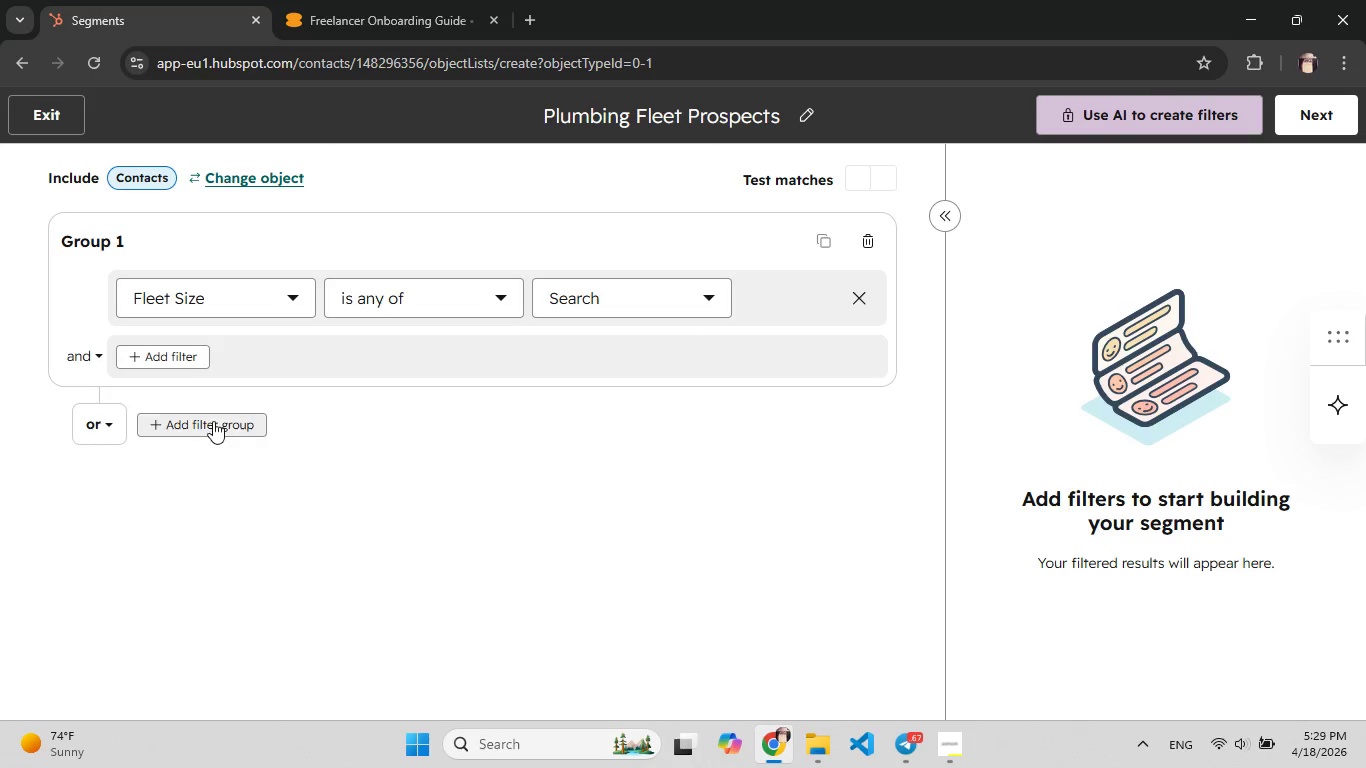 
wait(5.95)
 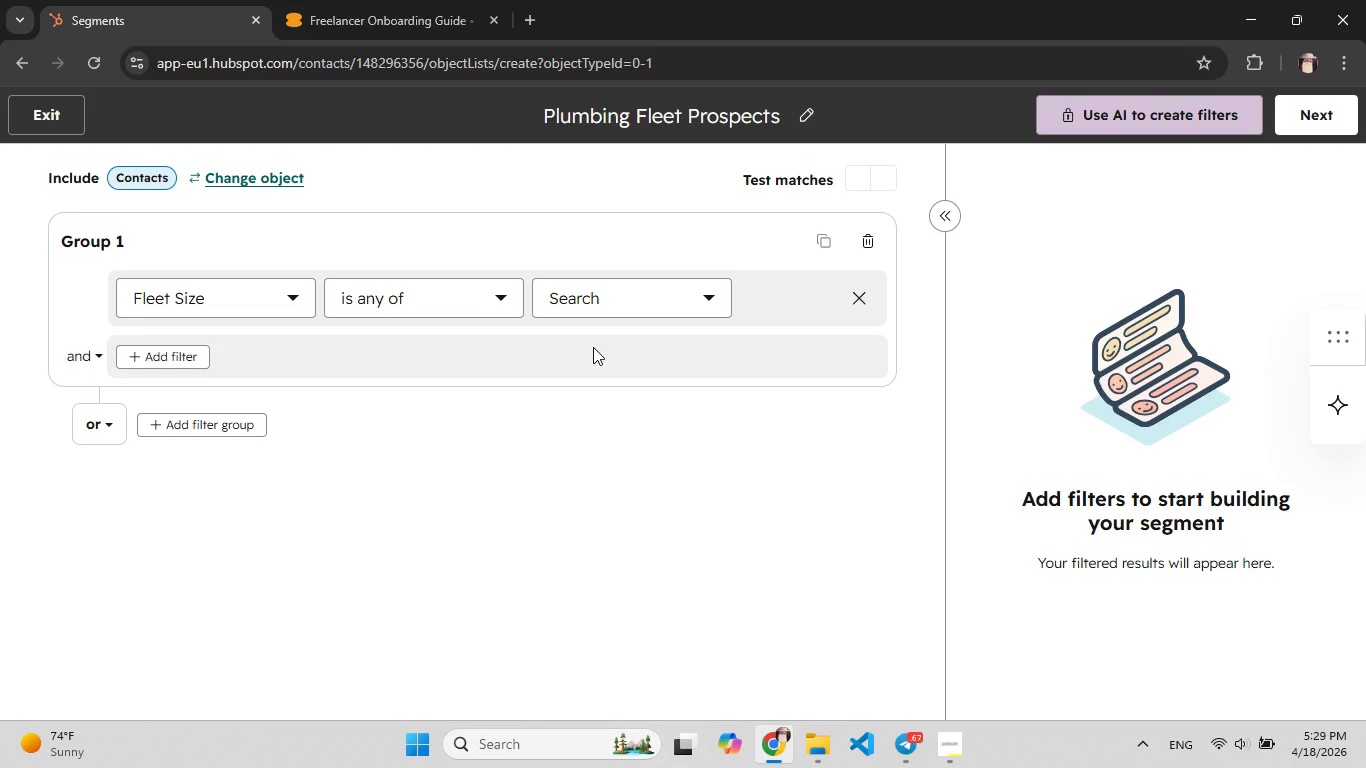 
left_click([214, 424])
 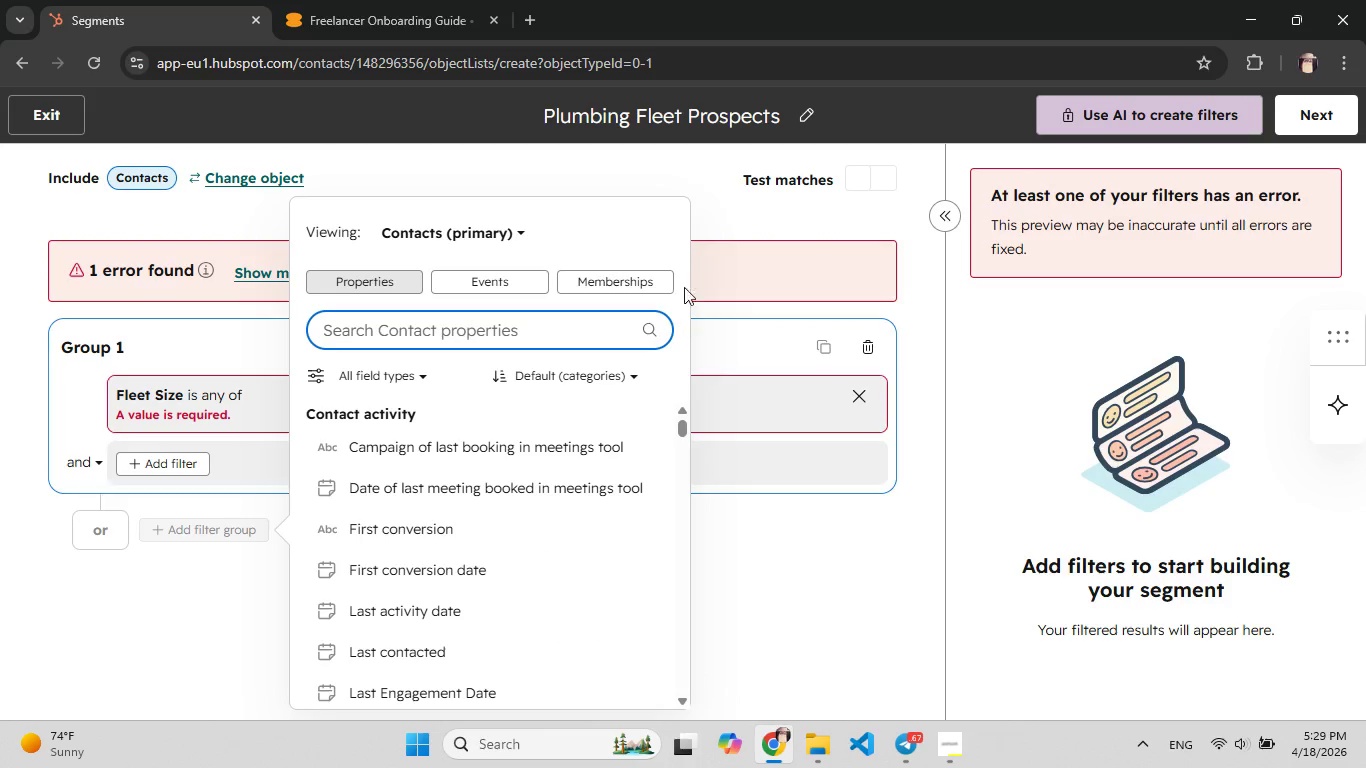 
left_click([766, 497])
 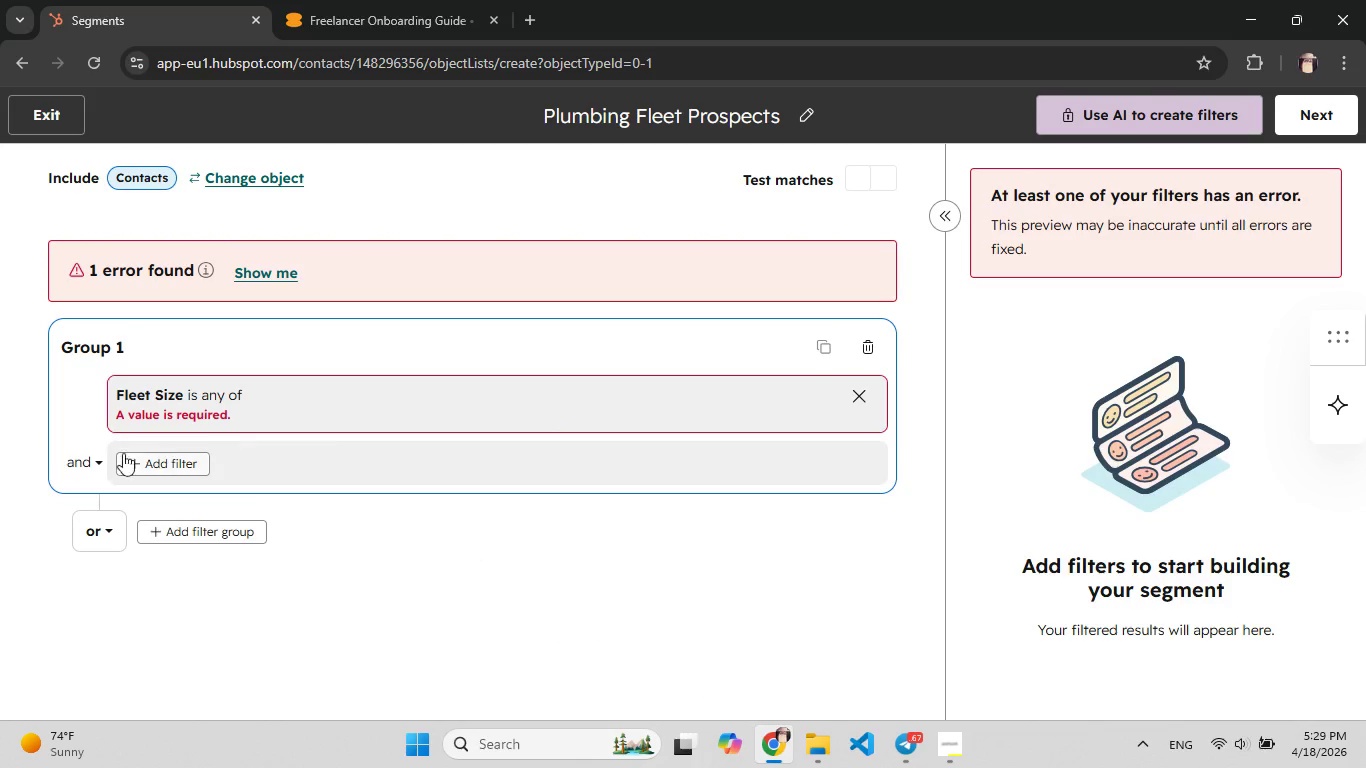 
left_click([160, 408])
 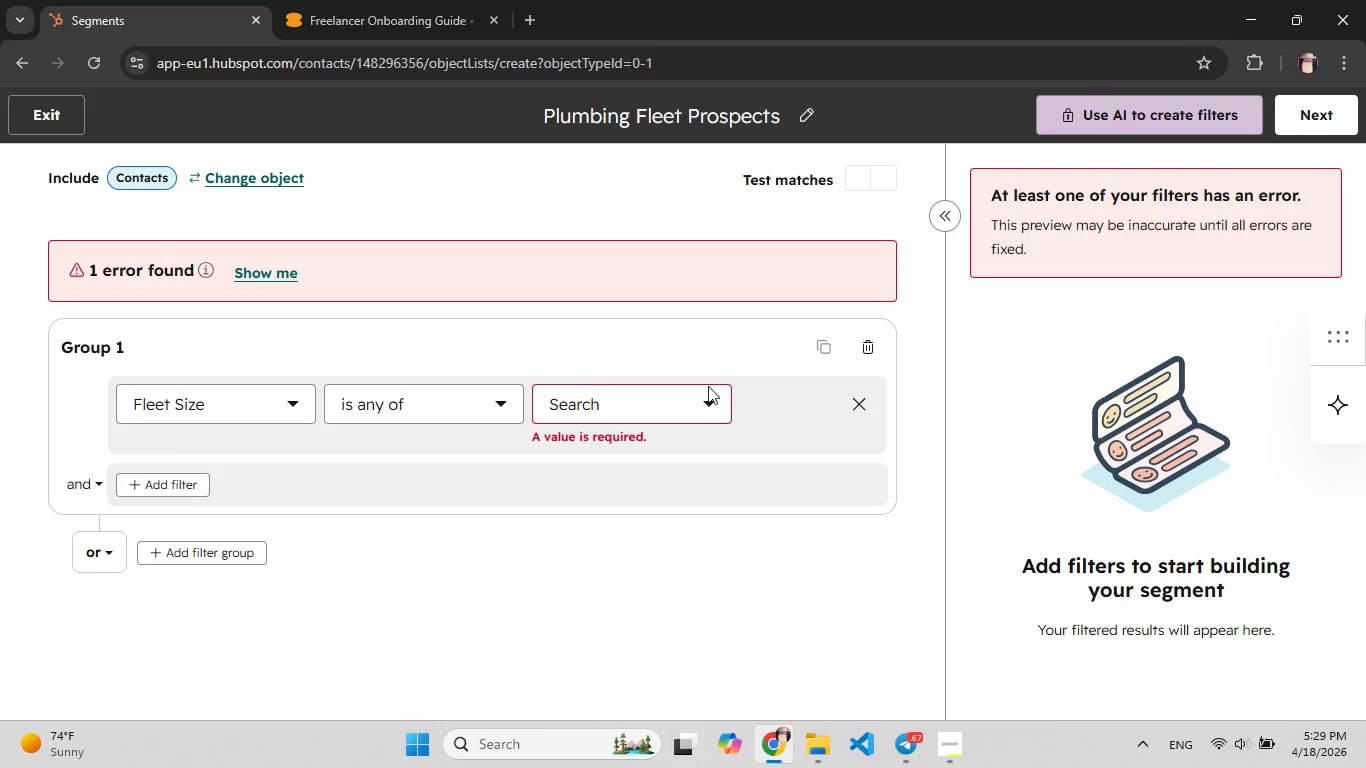 
left_click([718, 406])
 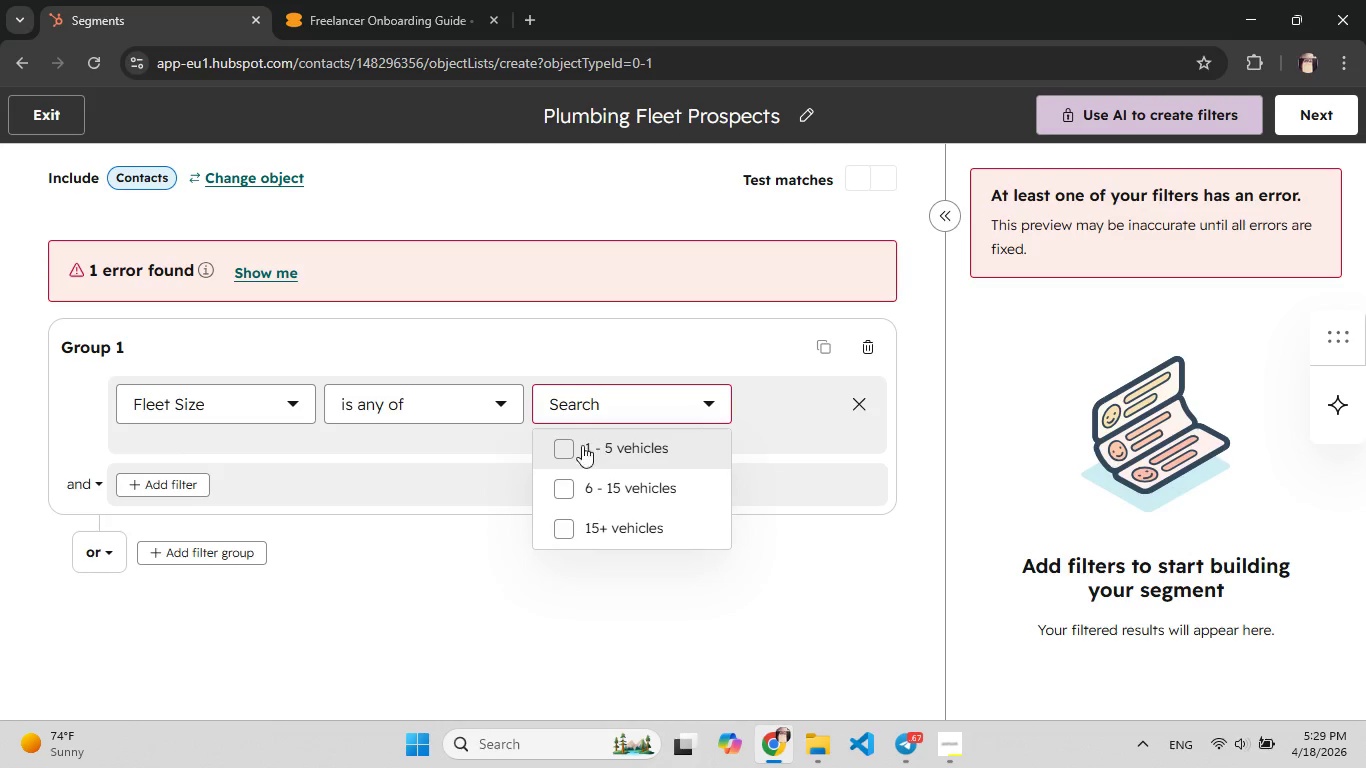 
left_click([567, 447])
 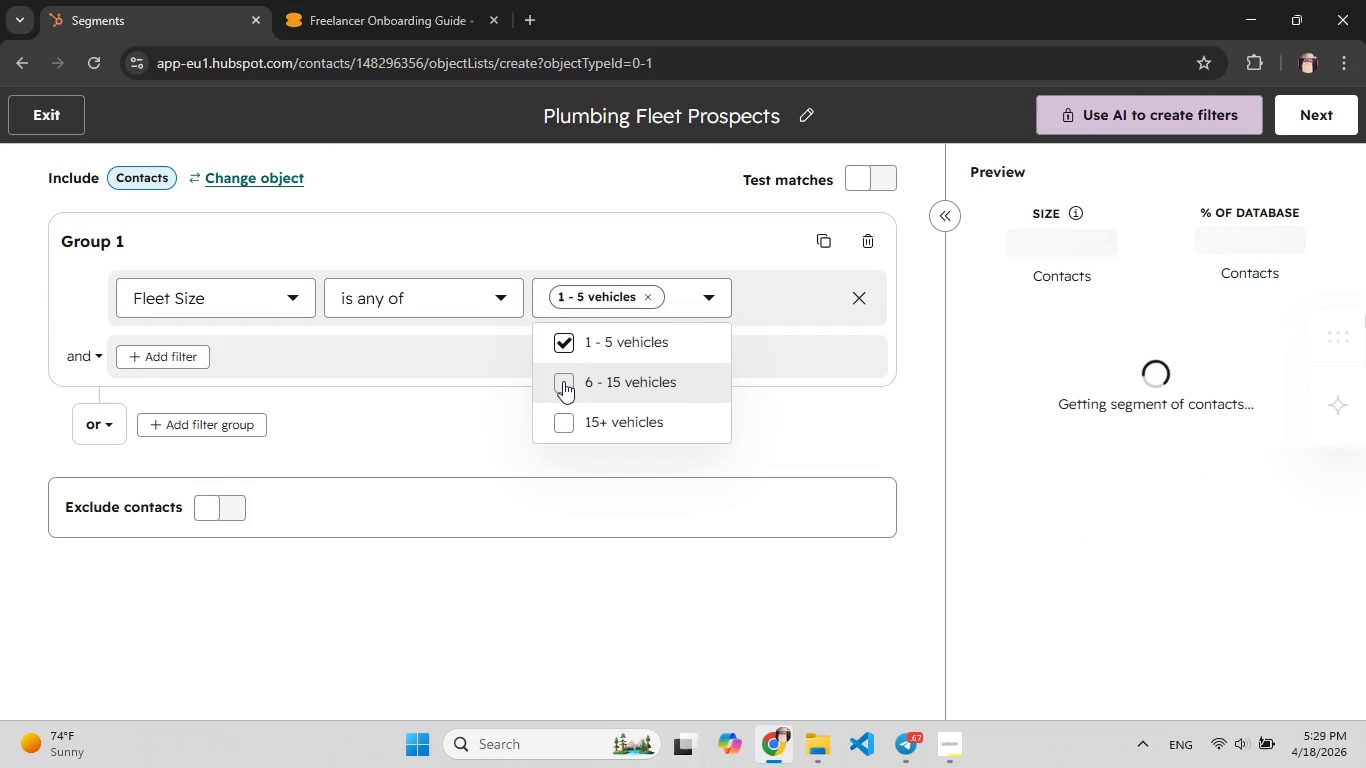 
left_click([558, 383])
 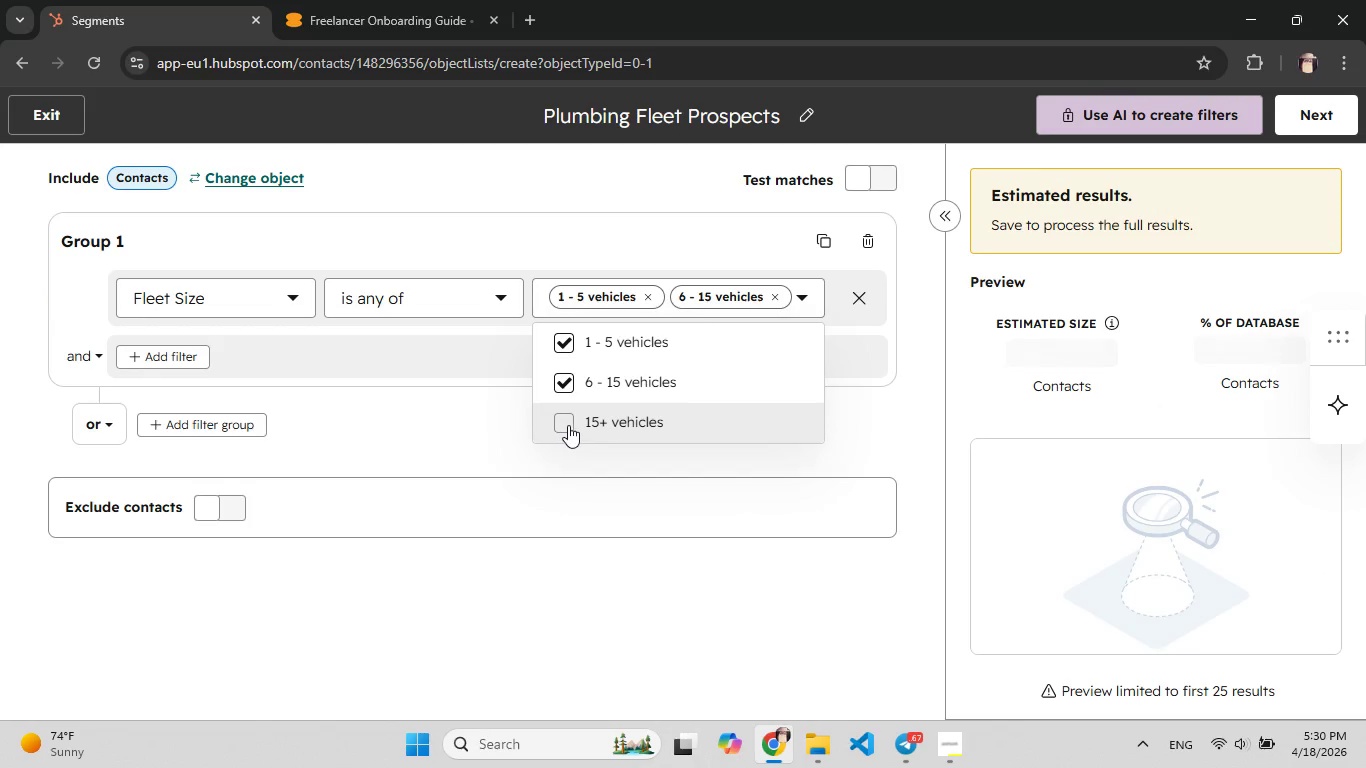 
left_click([569, 425])
 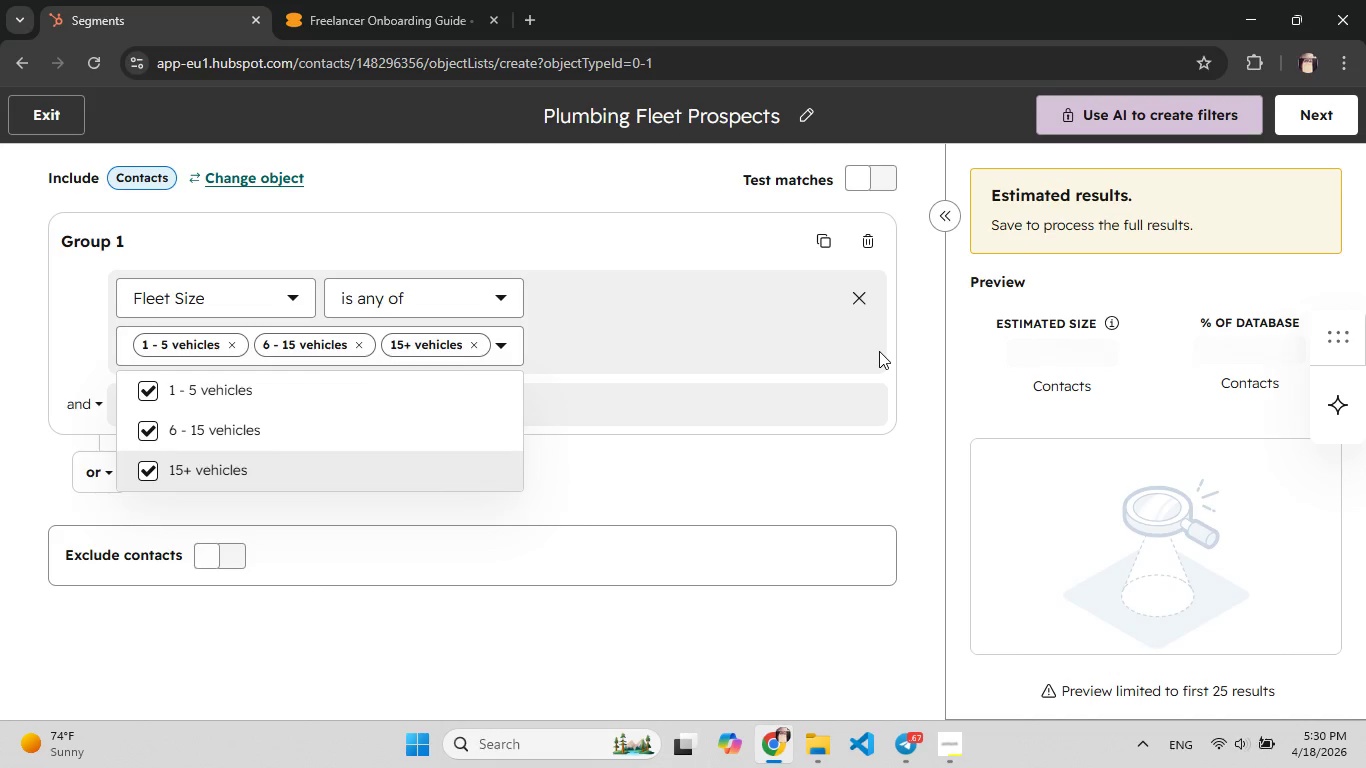 
wait(7.8)
 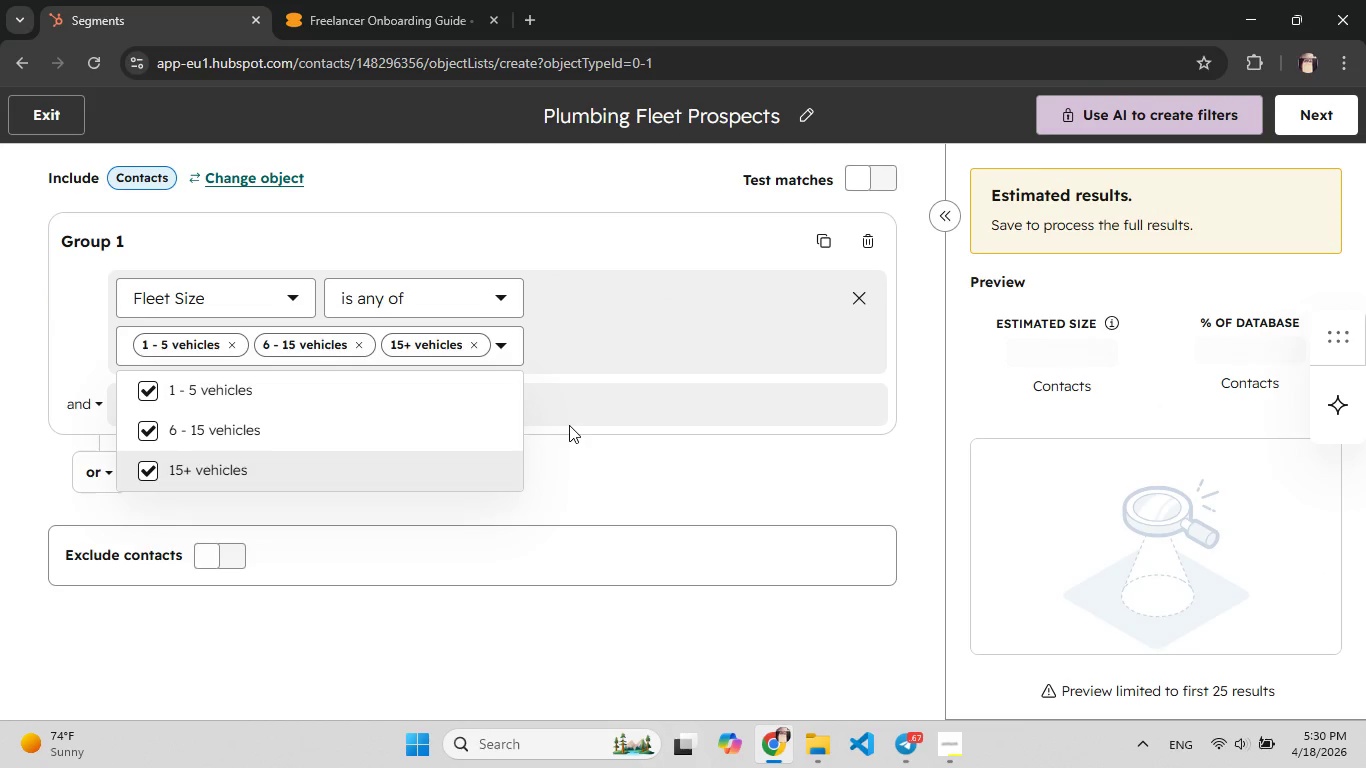 
left_click([854, 445])
 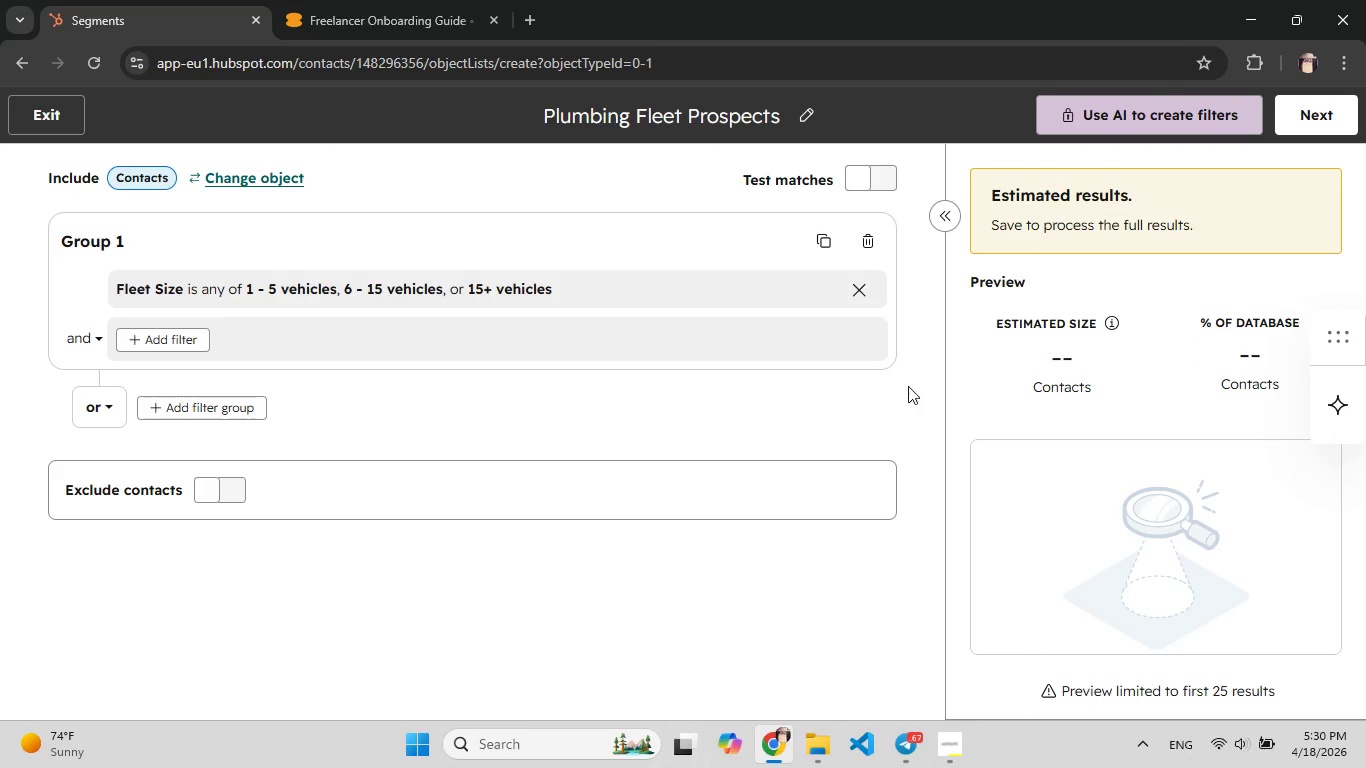 
wait(5.62)
 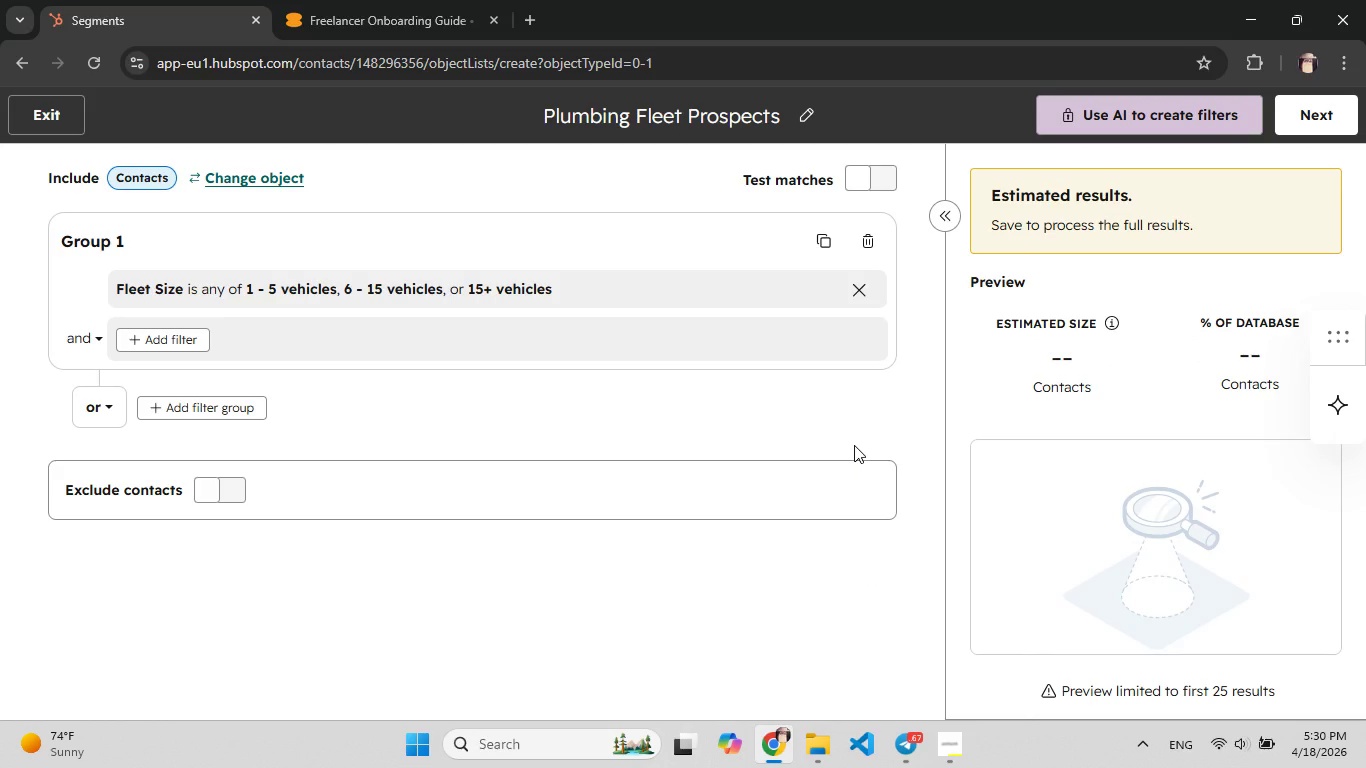 
left_click([1327, 113])
 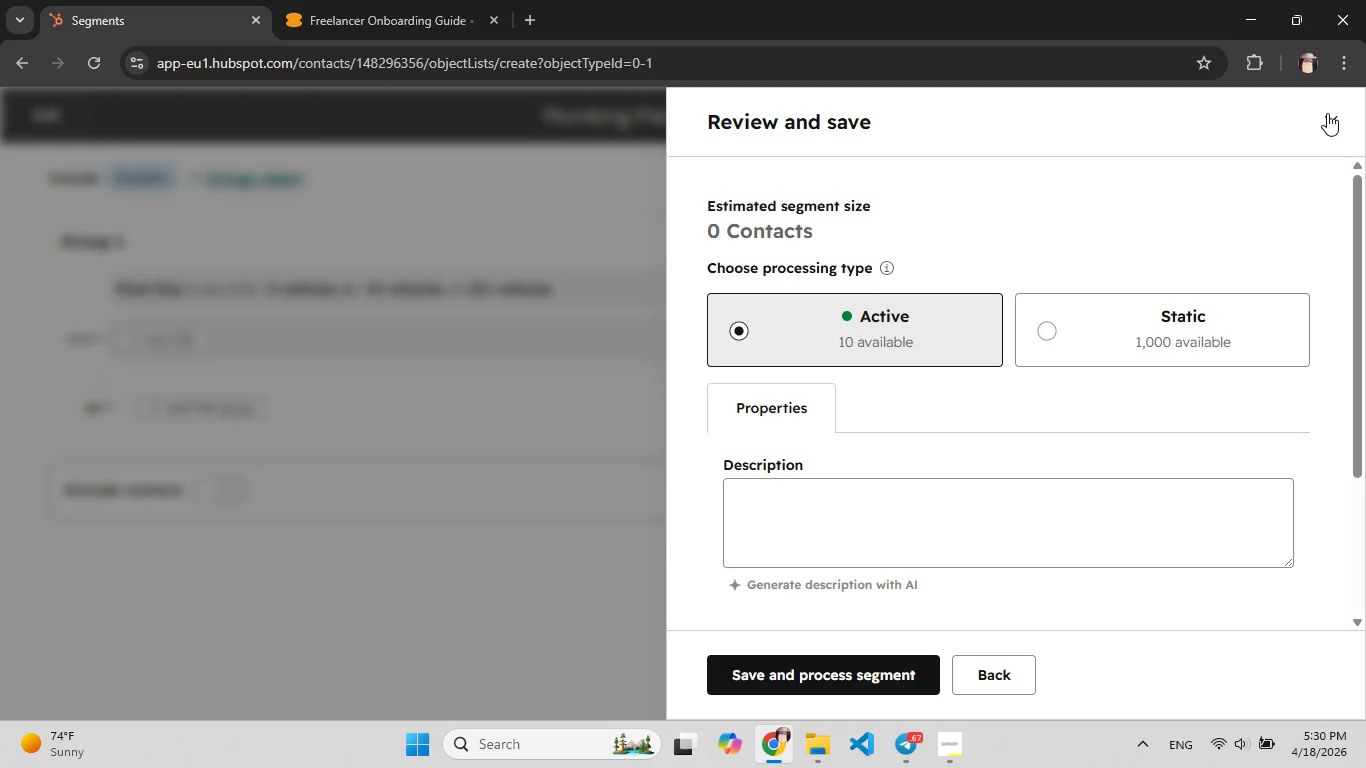 
wait(8.89)
 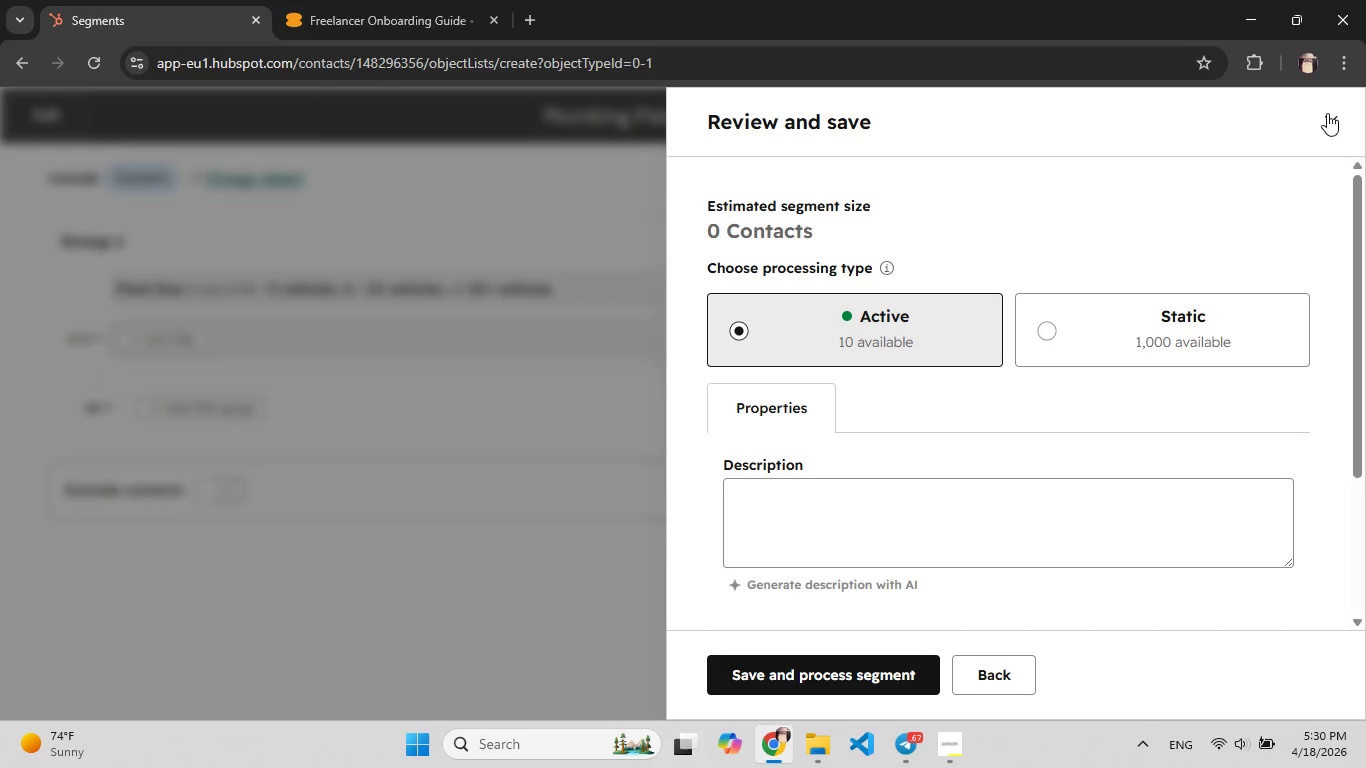 
left_click([1113, 271])
 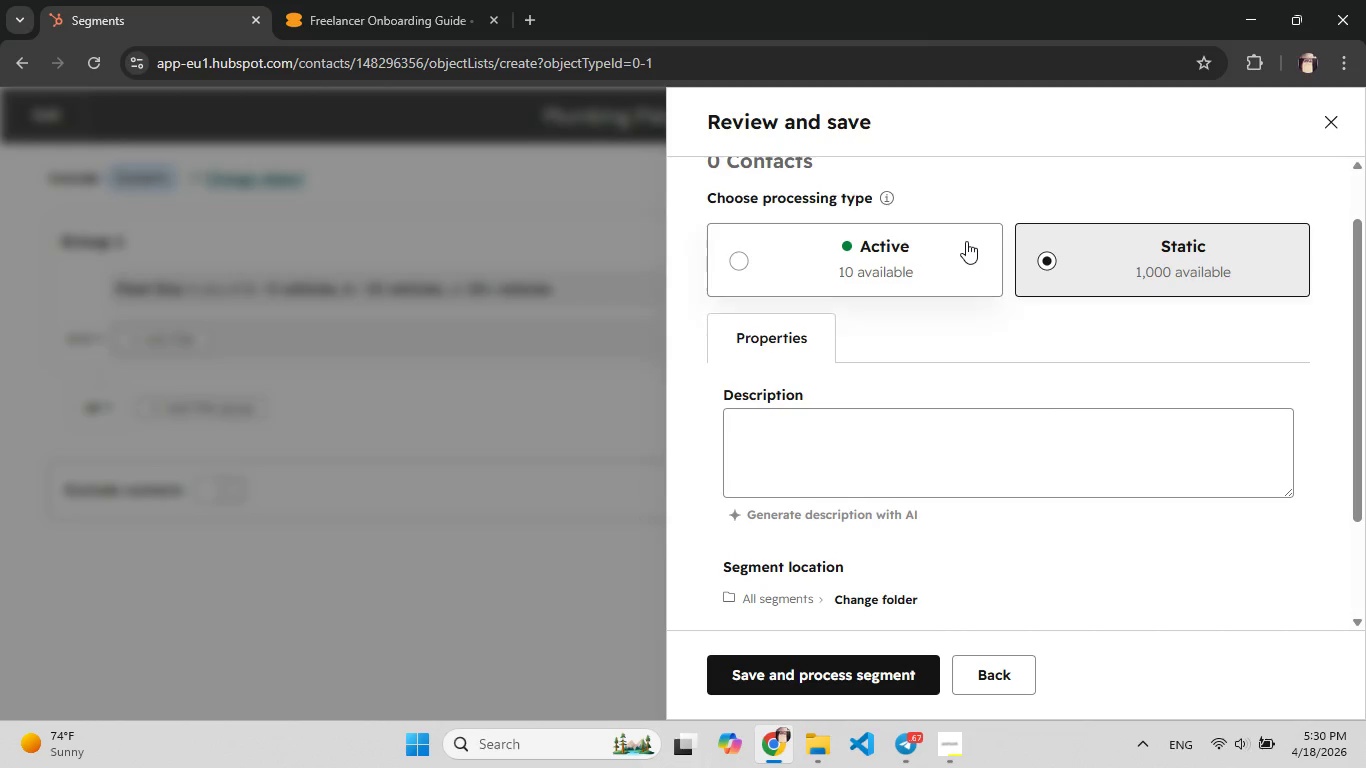 
left_click([966, 241])
 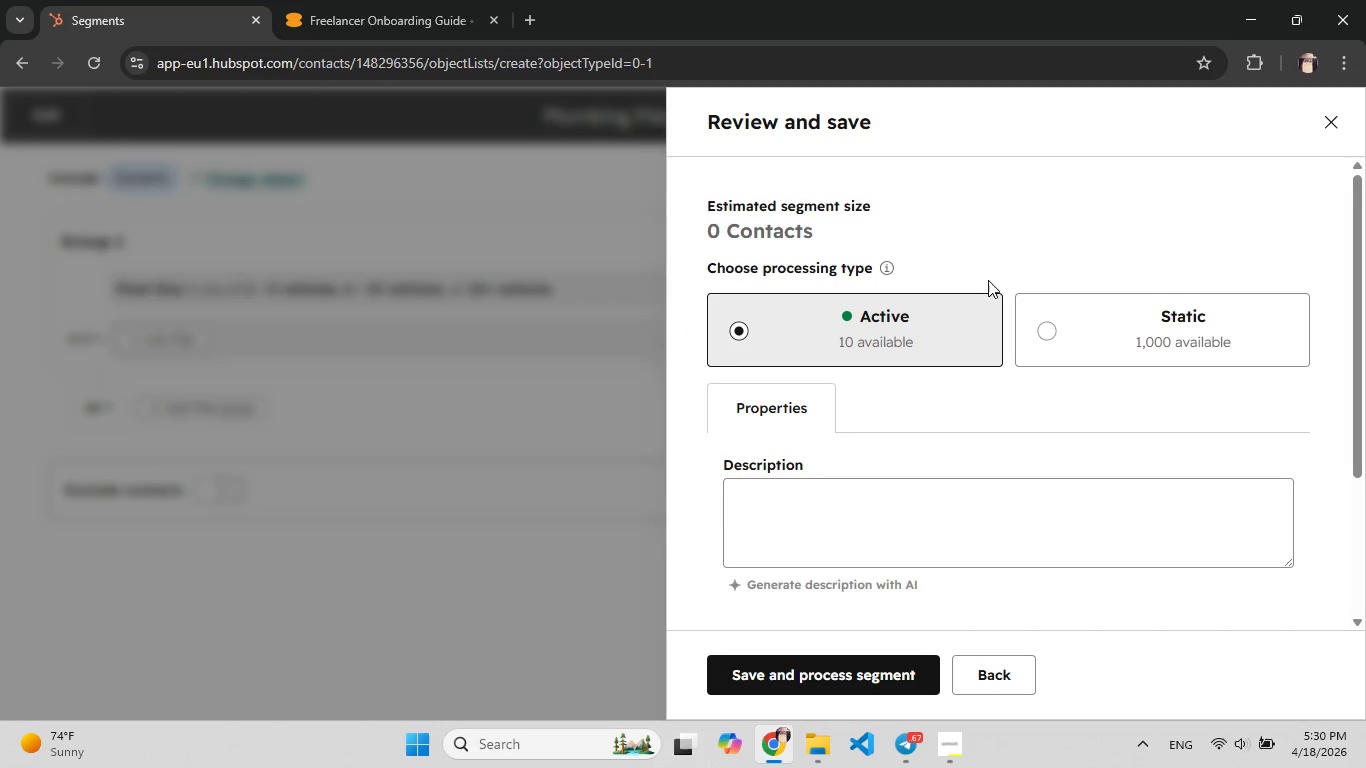 
wait(25.0)
 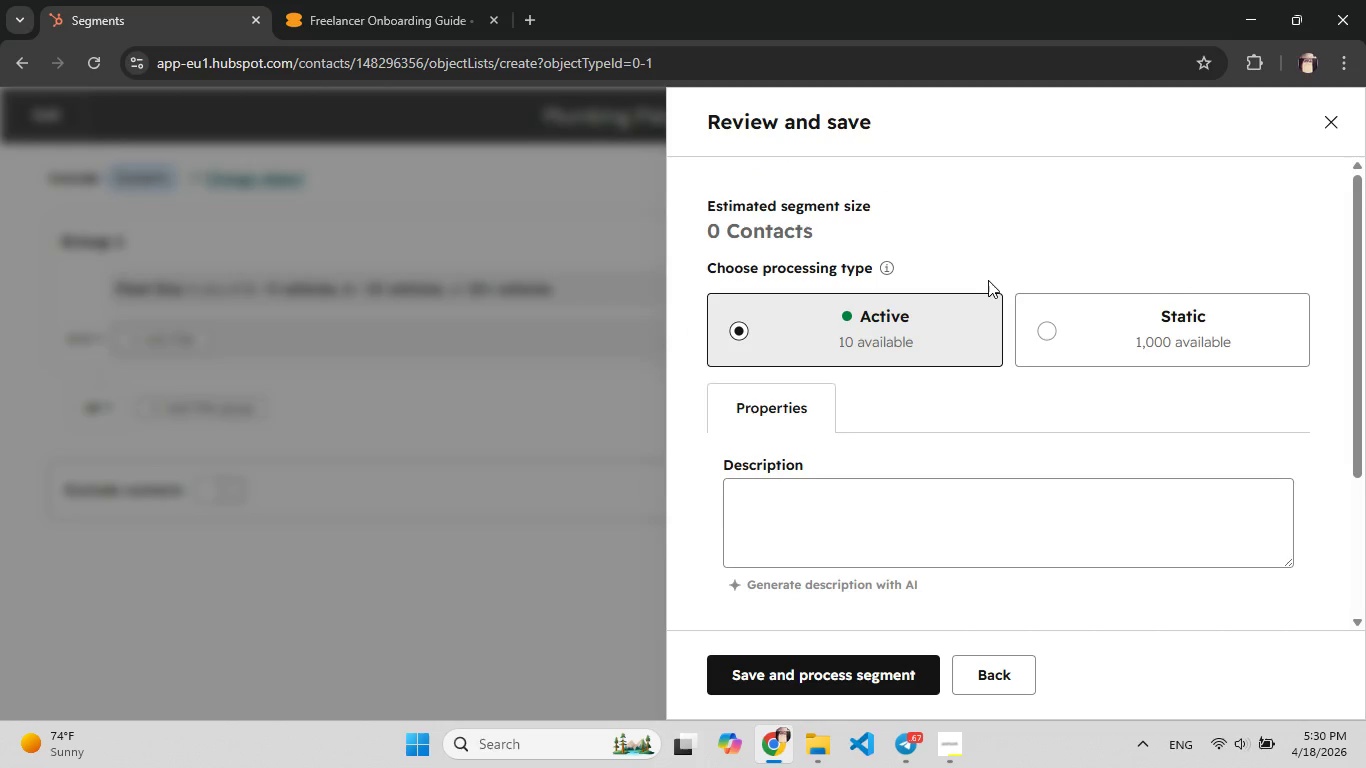 
left_click([1116, 343])
 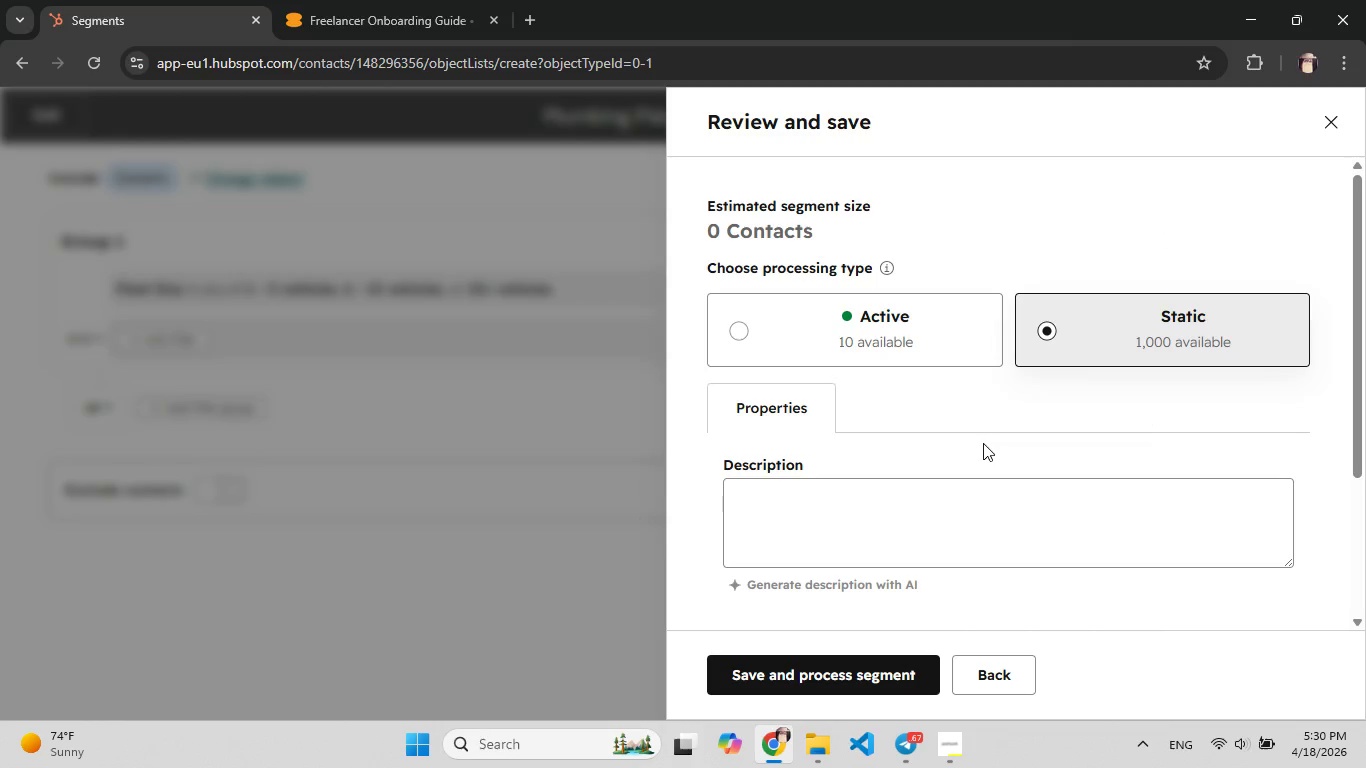 
mouse_move([914, 528])
 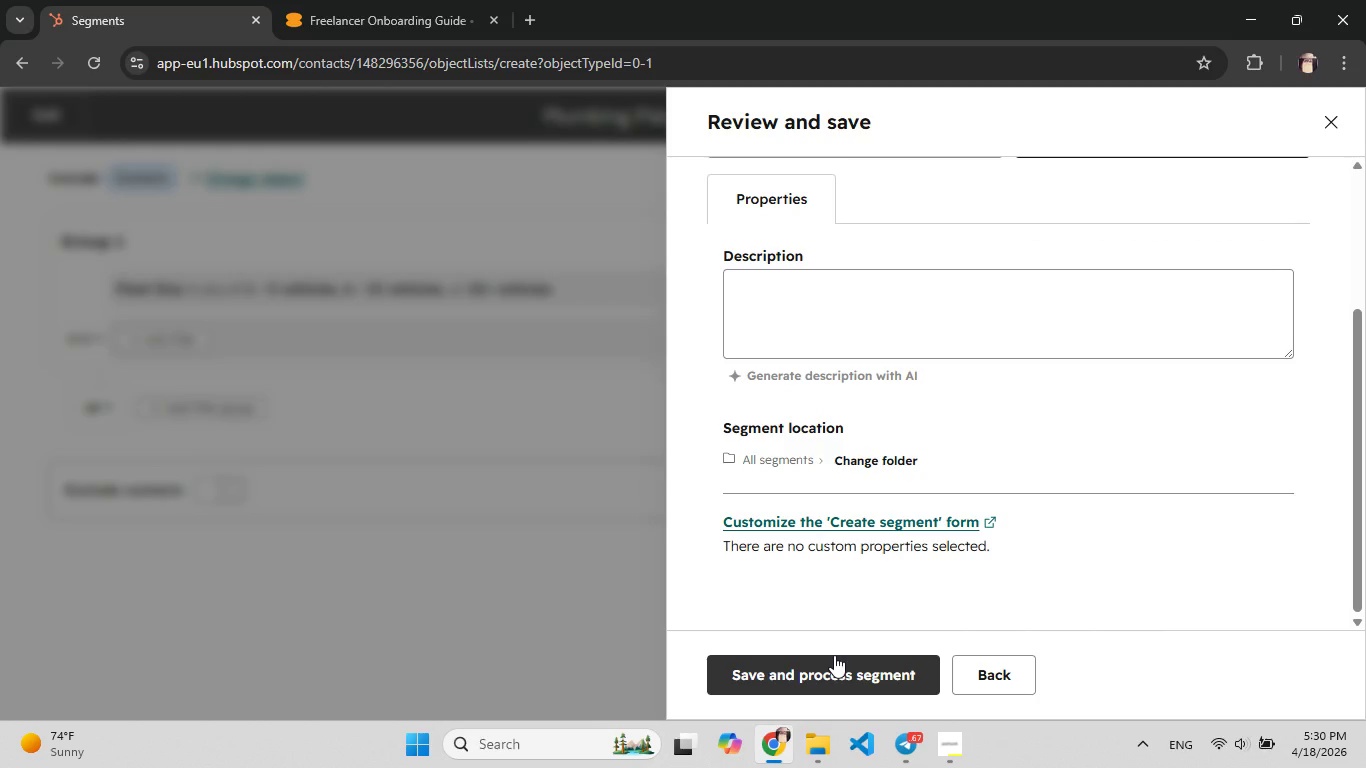 
left_click([832, 663])
 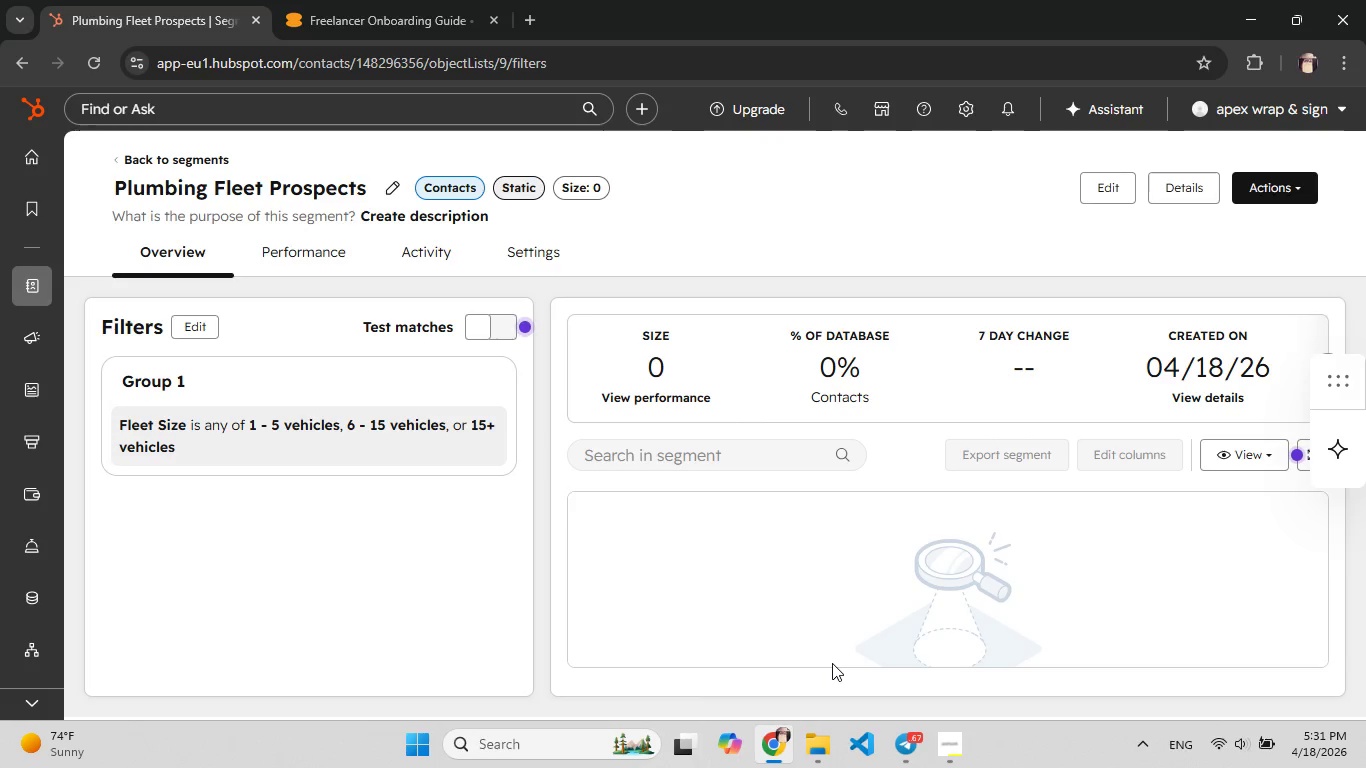 
wait(43.52)
 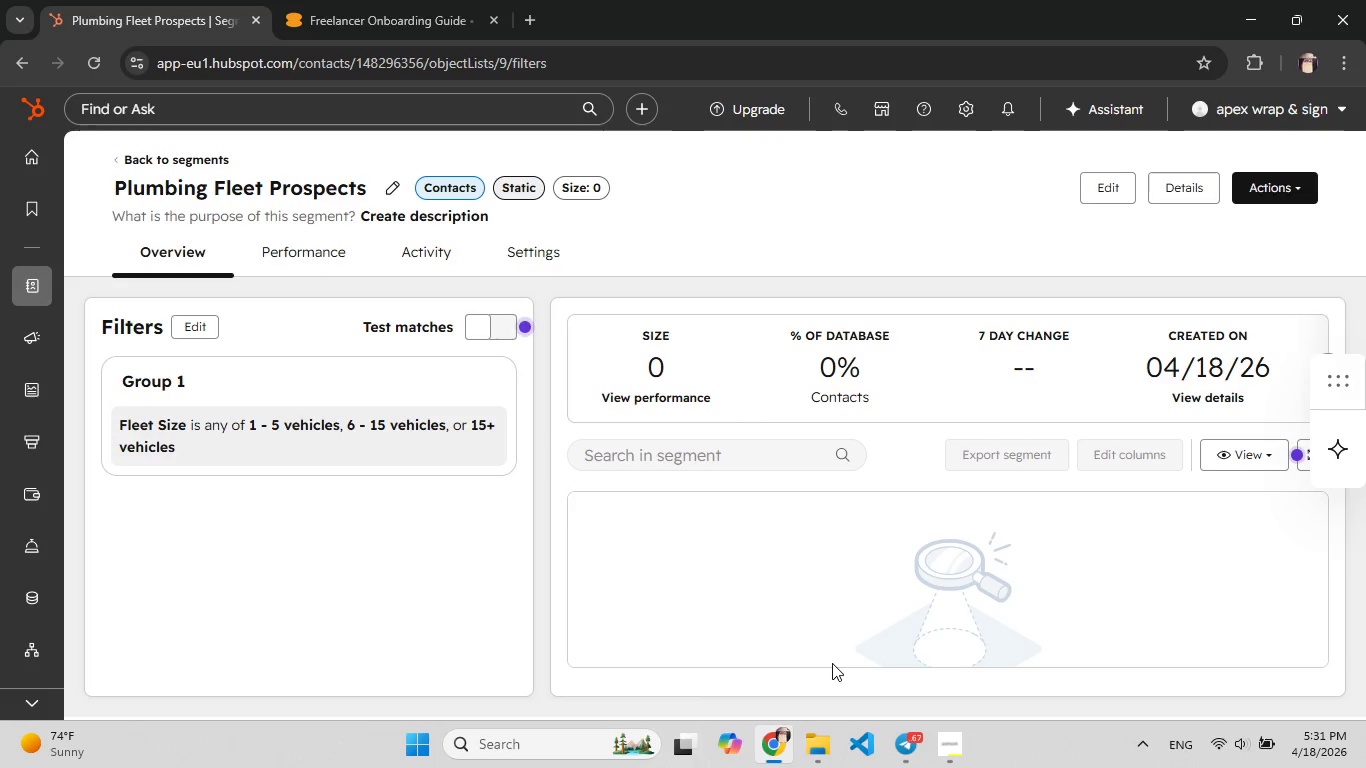 
left_click([456, 195])
 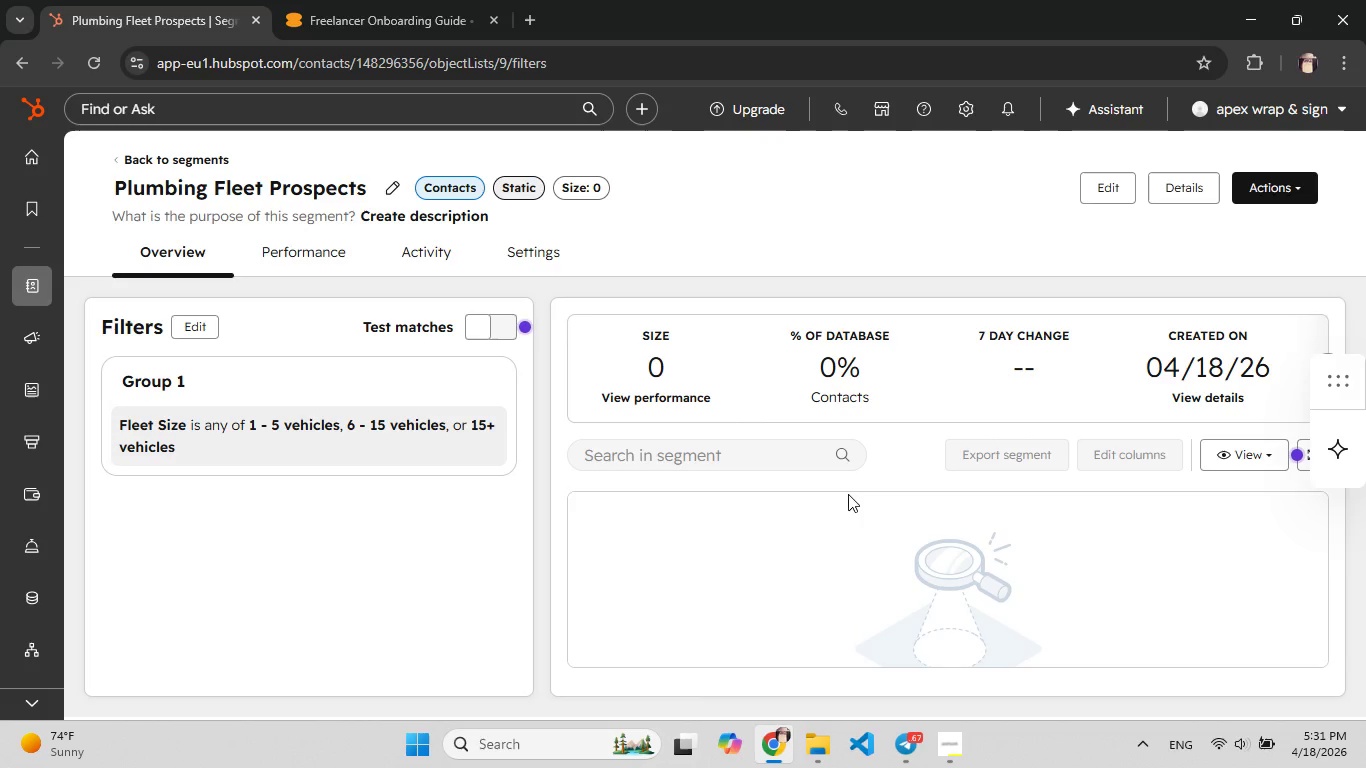 
wait(9.52)
 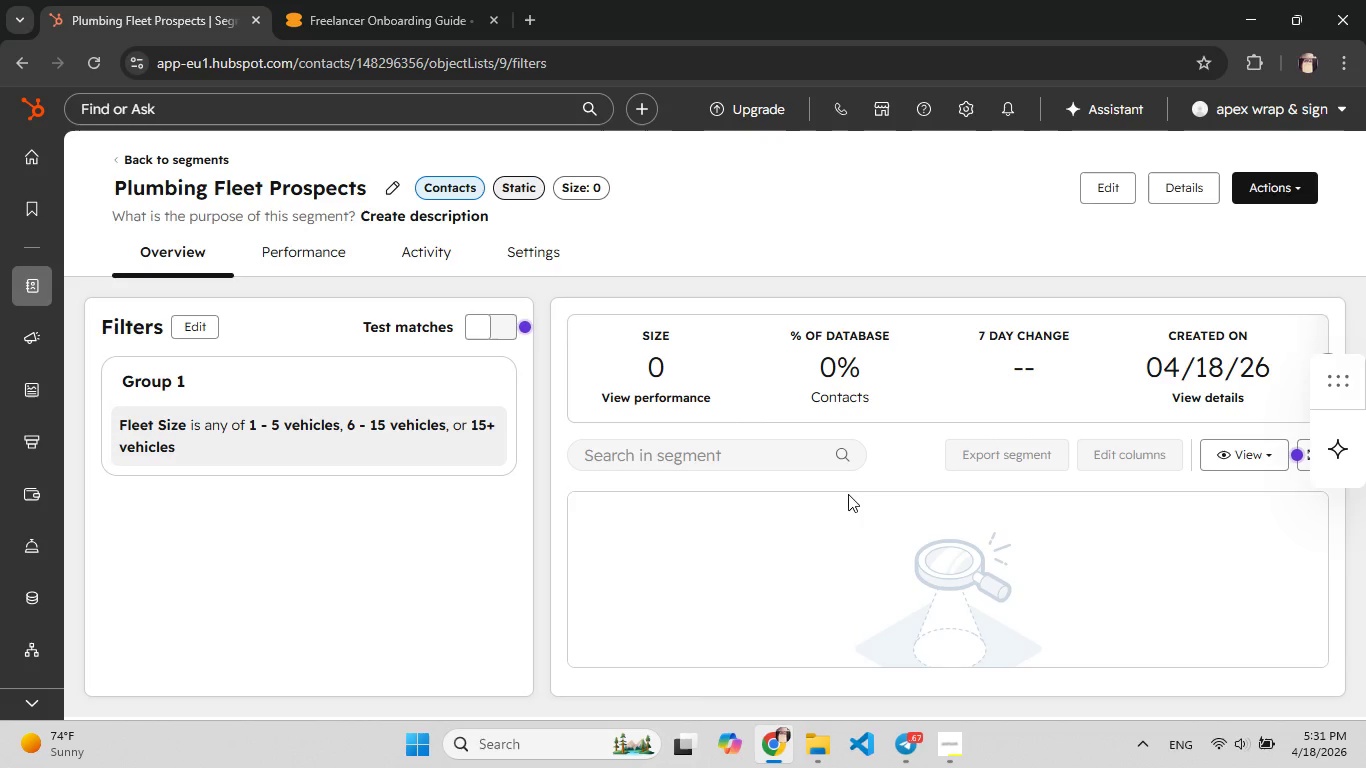 
left_click([169, 206])
 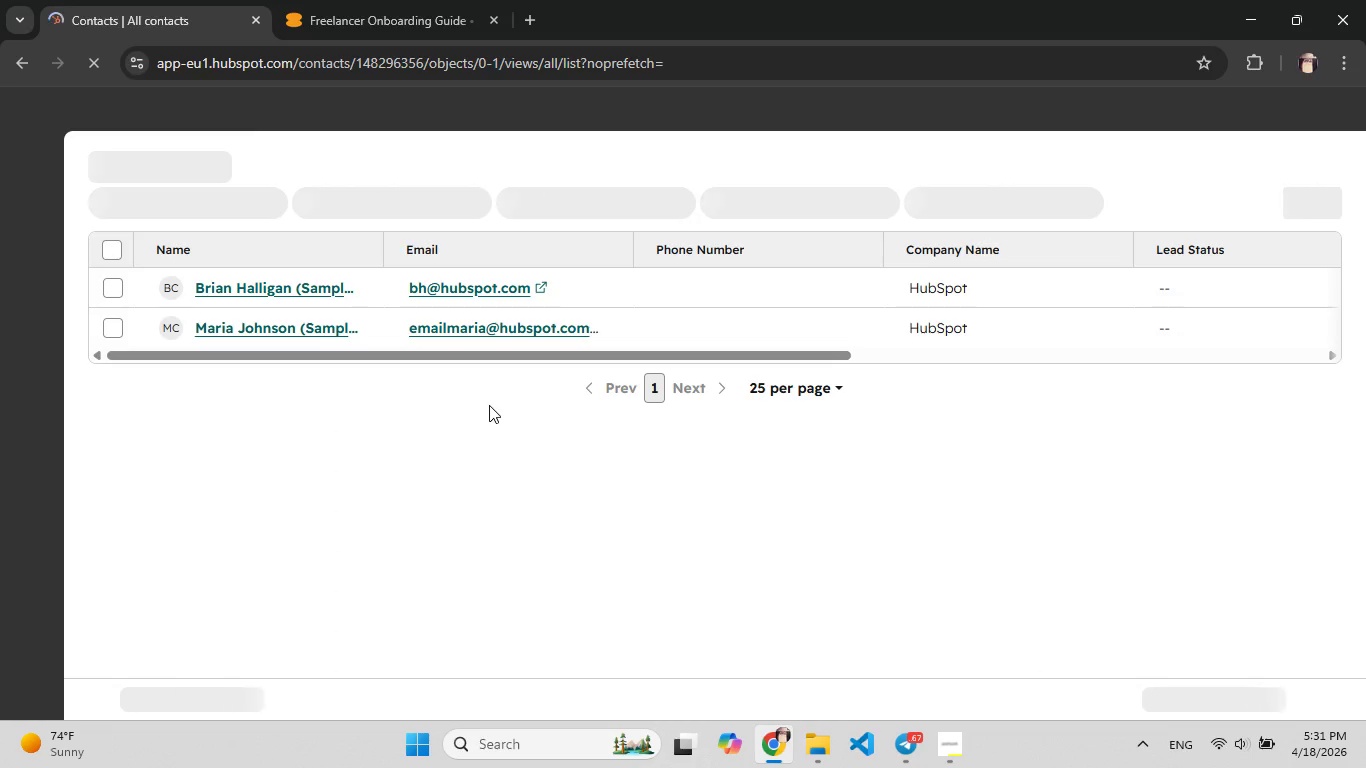 
wait(13.56)
 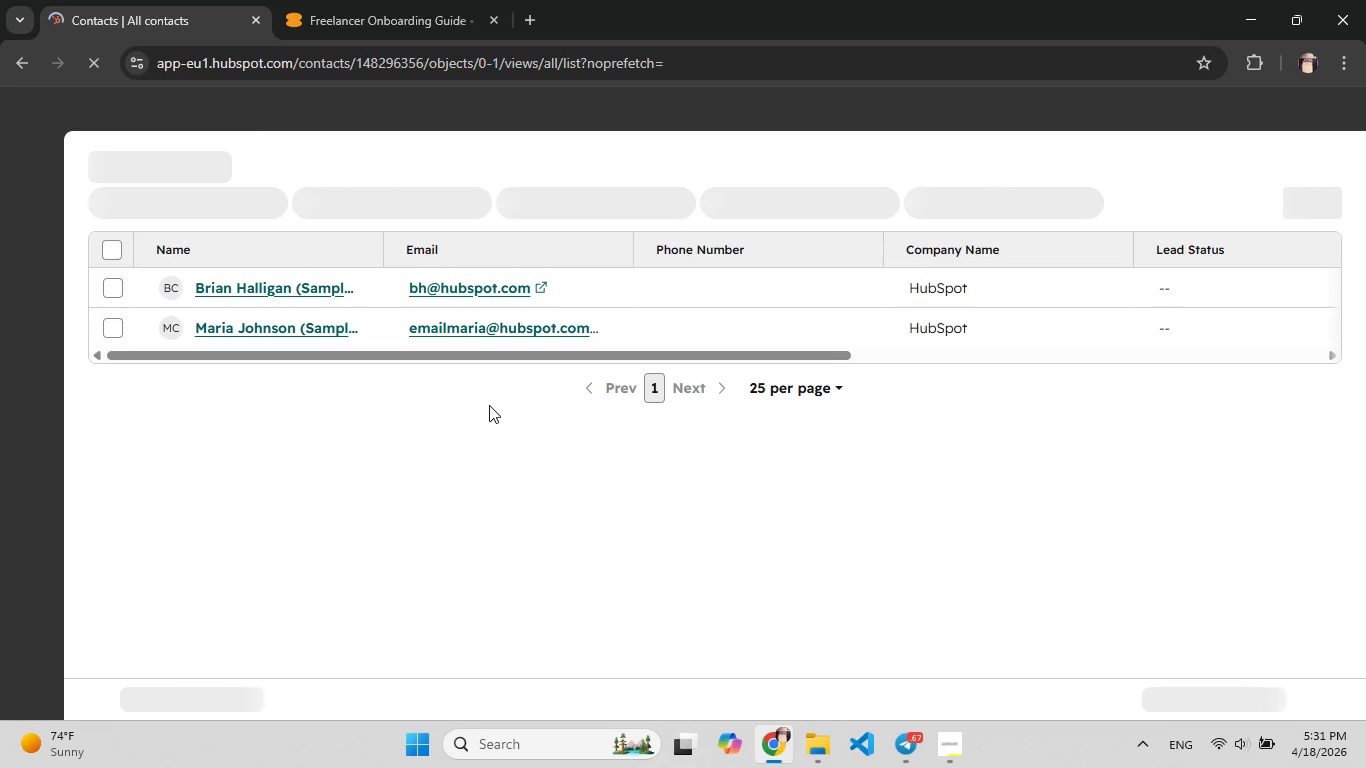 
left_click([1261, 306])
 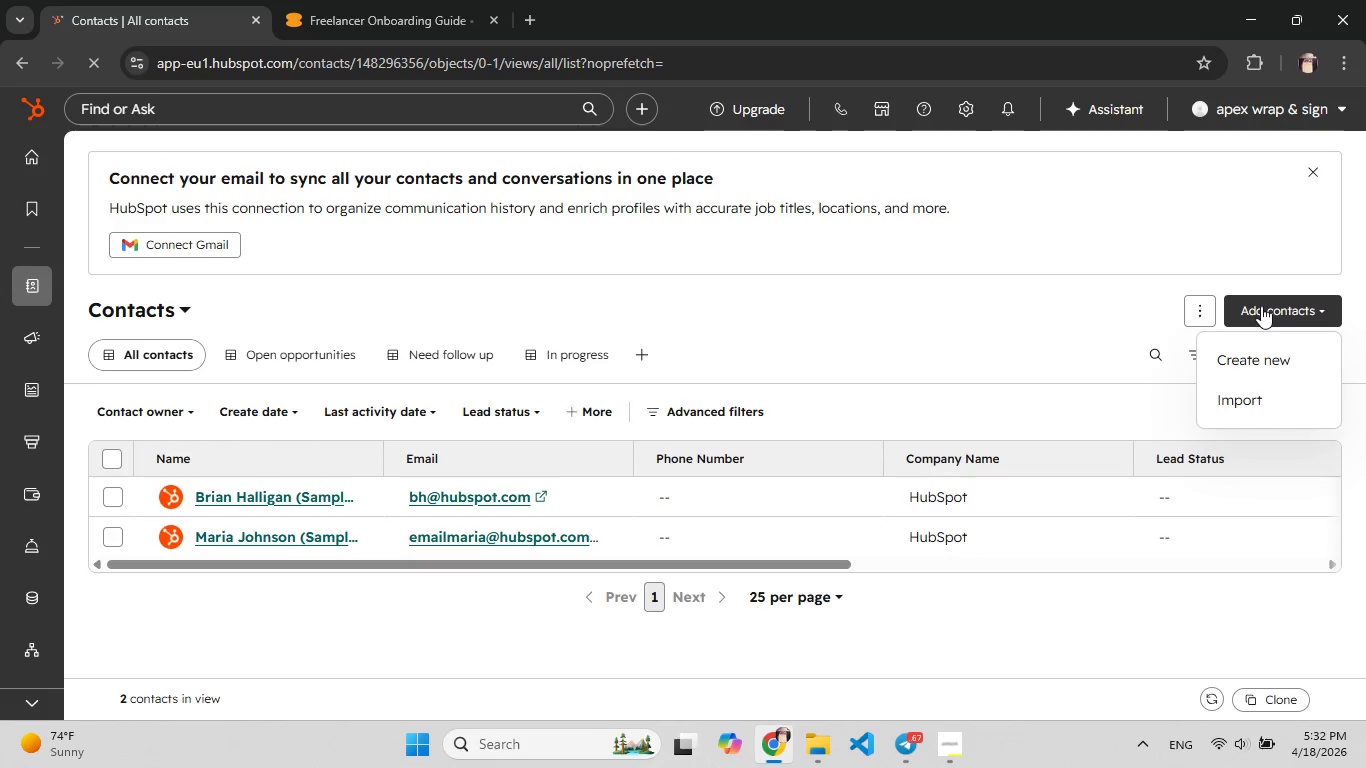 
left_click([1252, 390])
 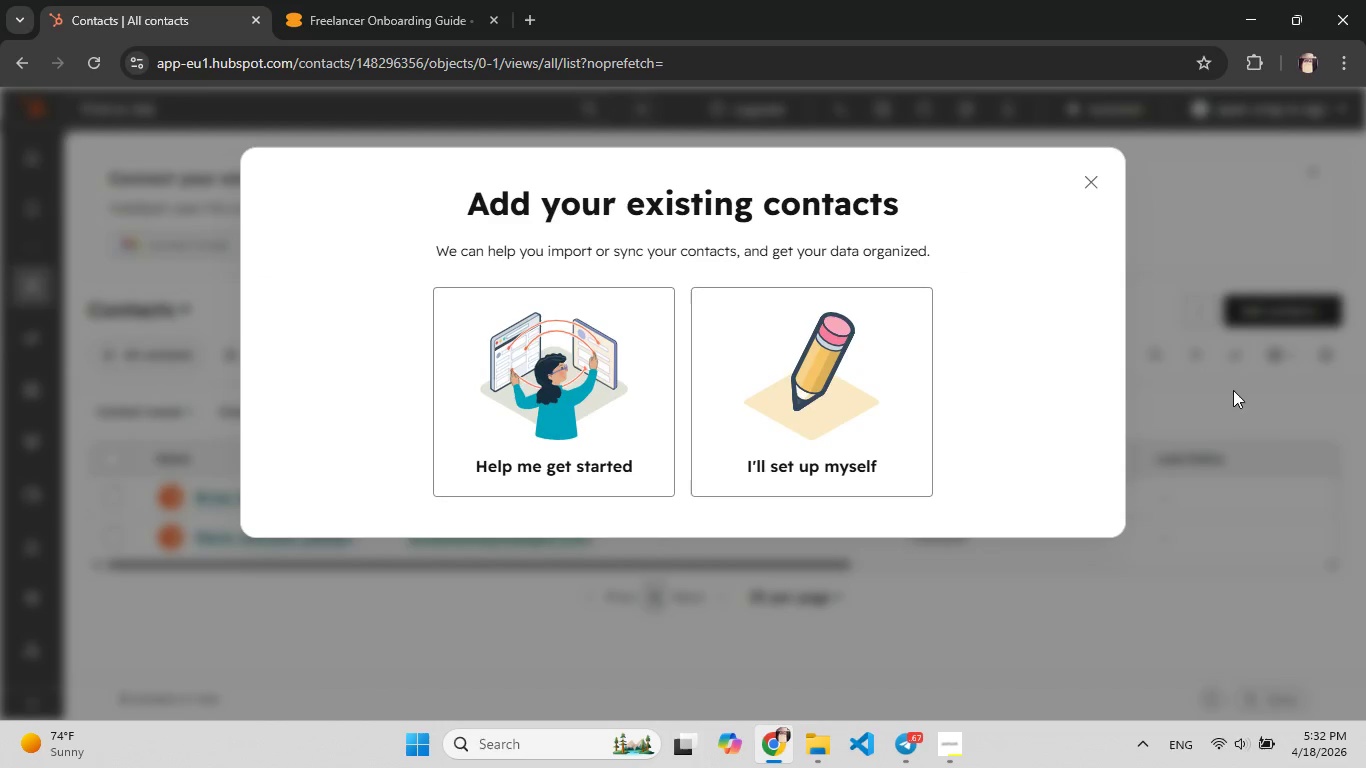 
left_click([820, 418])
 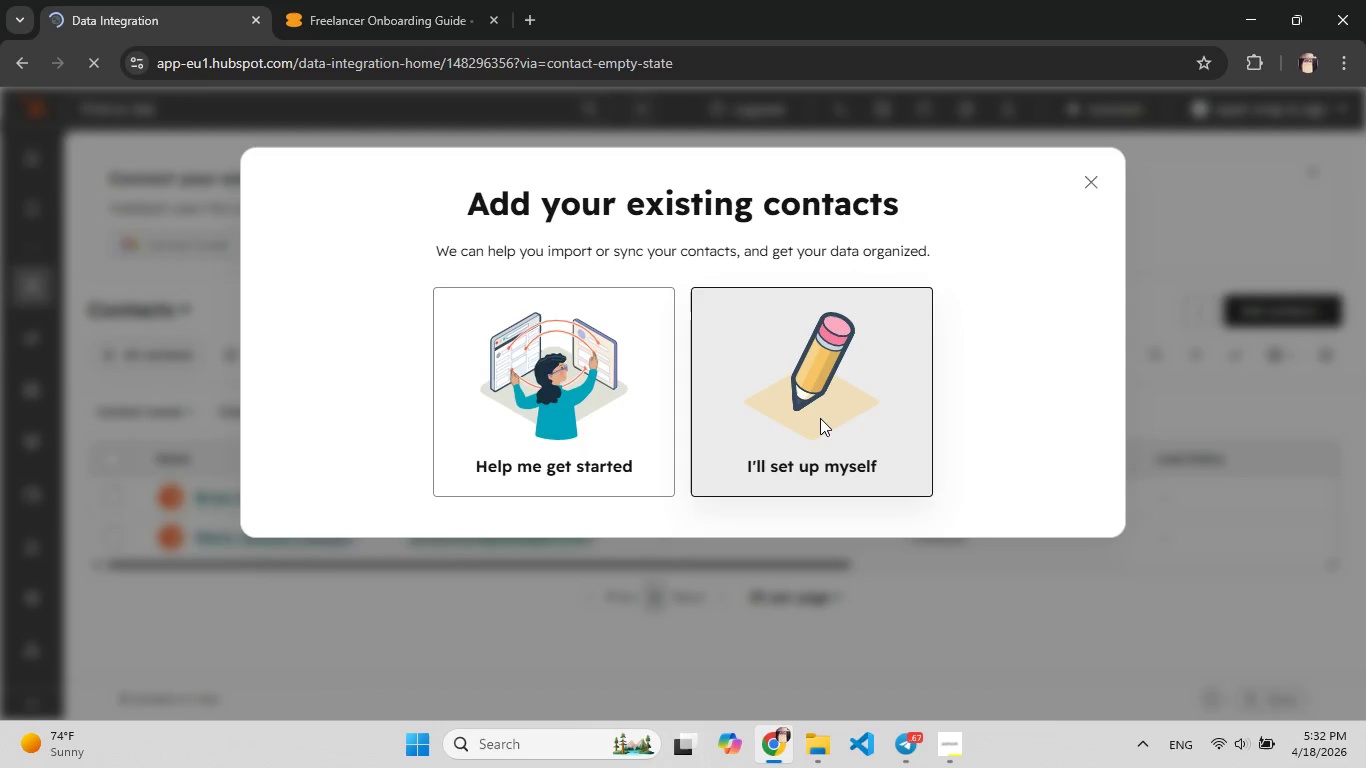 
left_click([820, 418])
 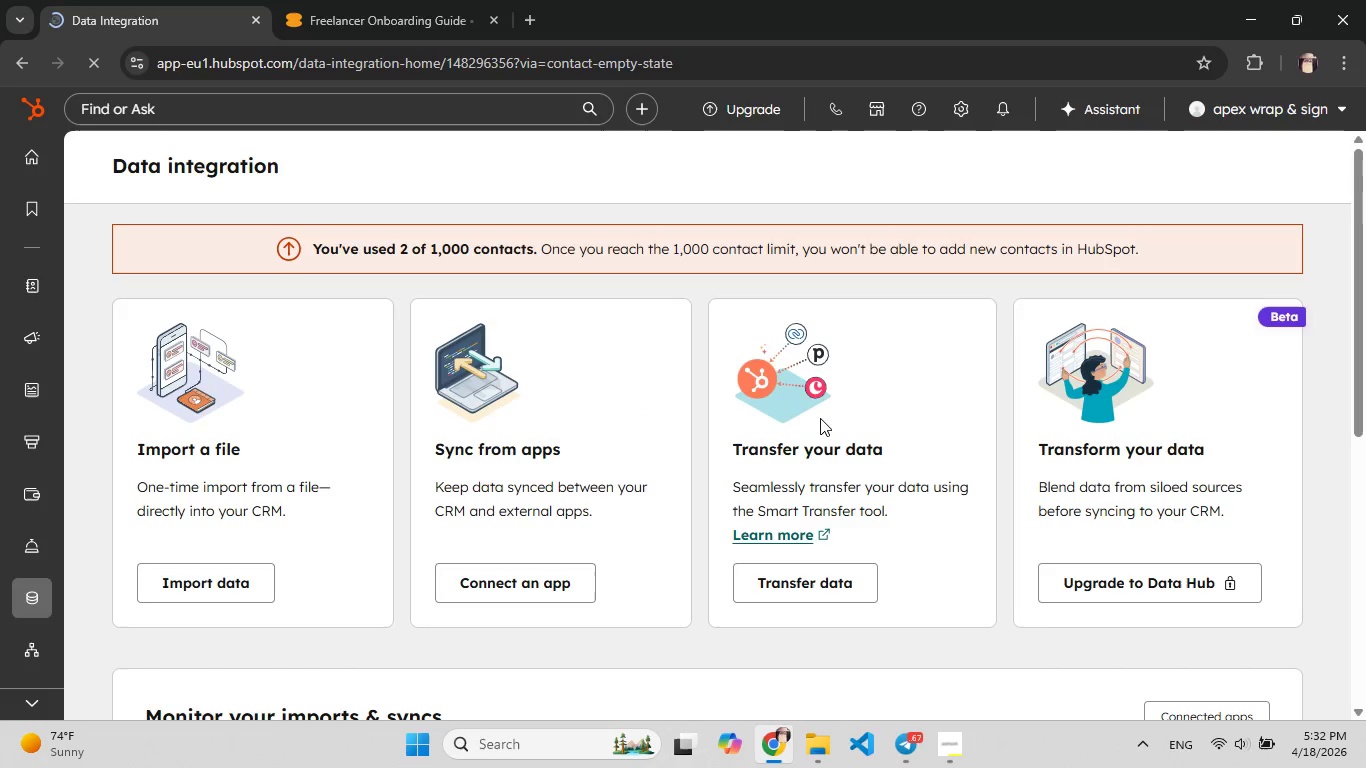 
wait(17.75)
 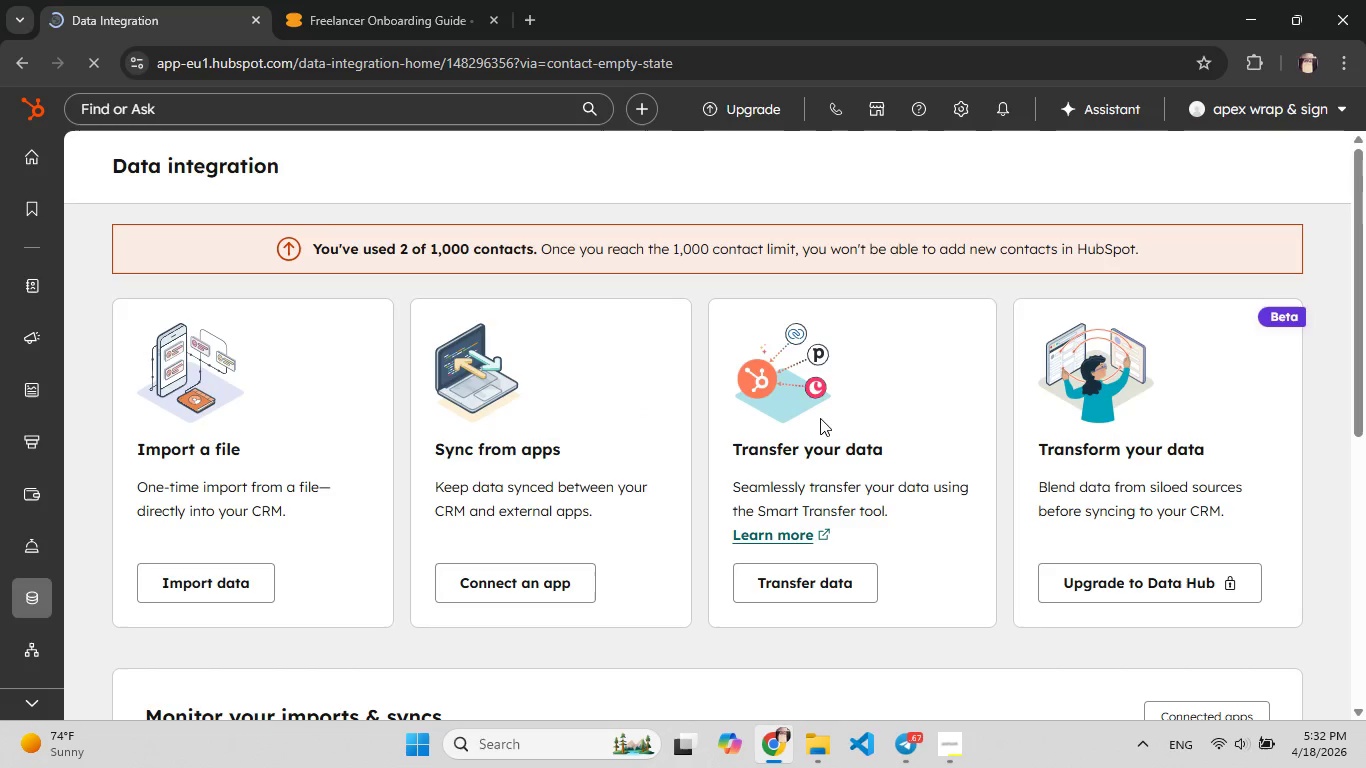 
left_click([207, 465])
 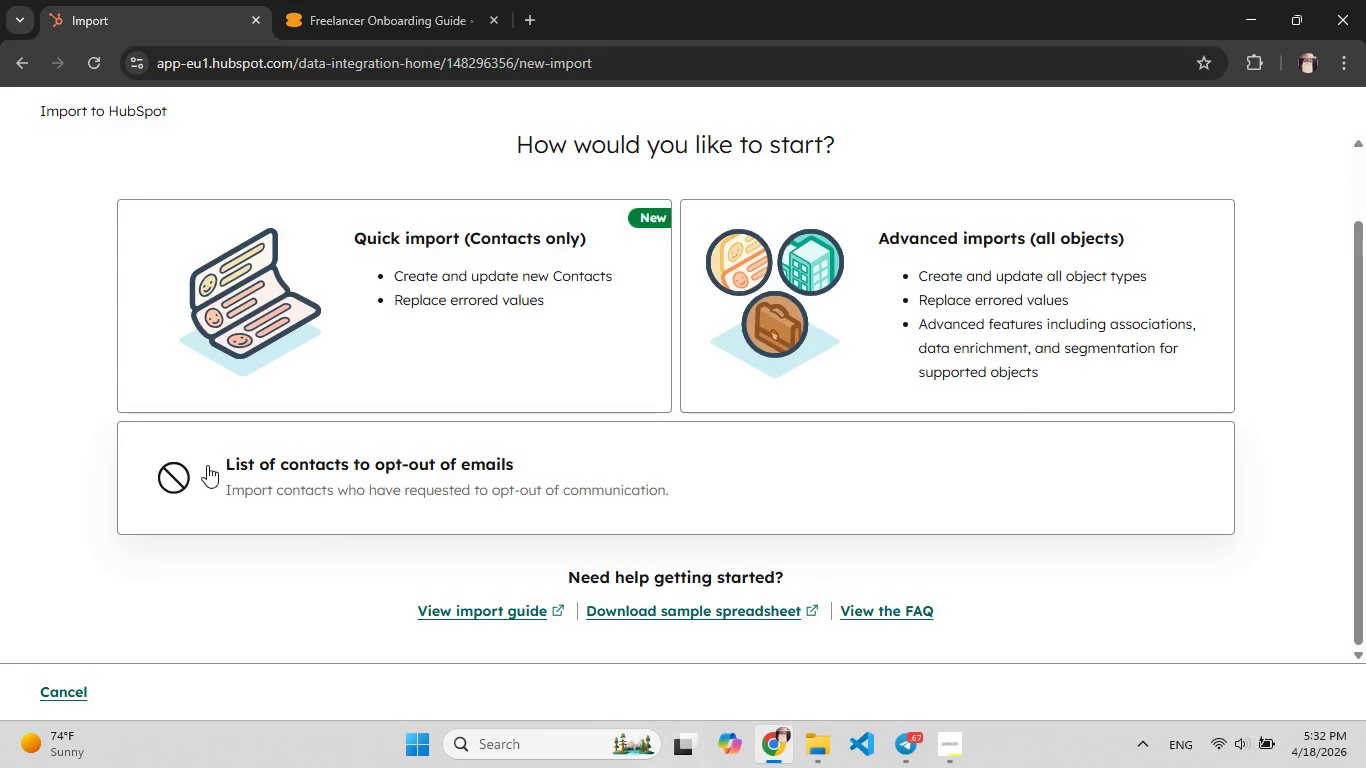 
wait(9.02)
 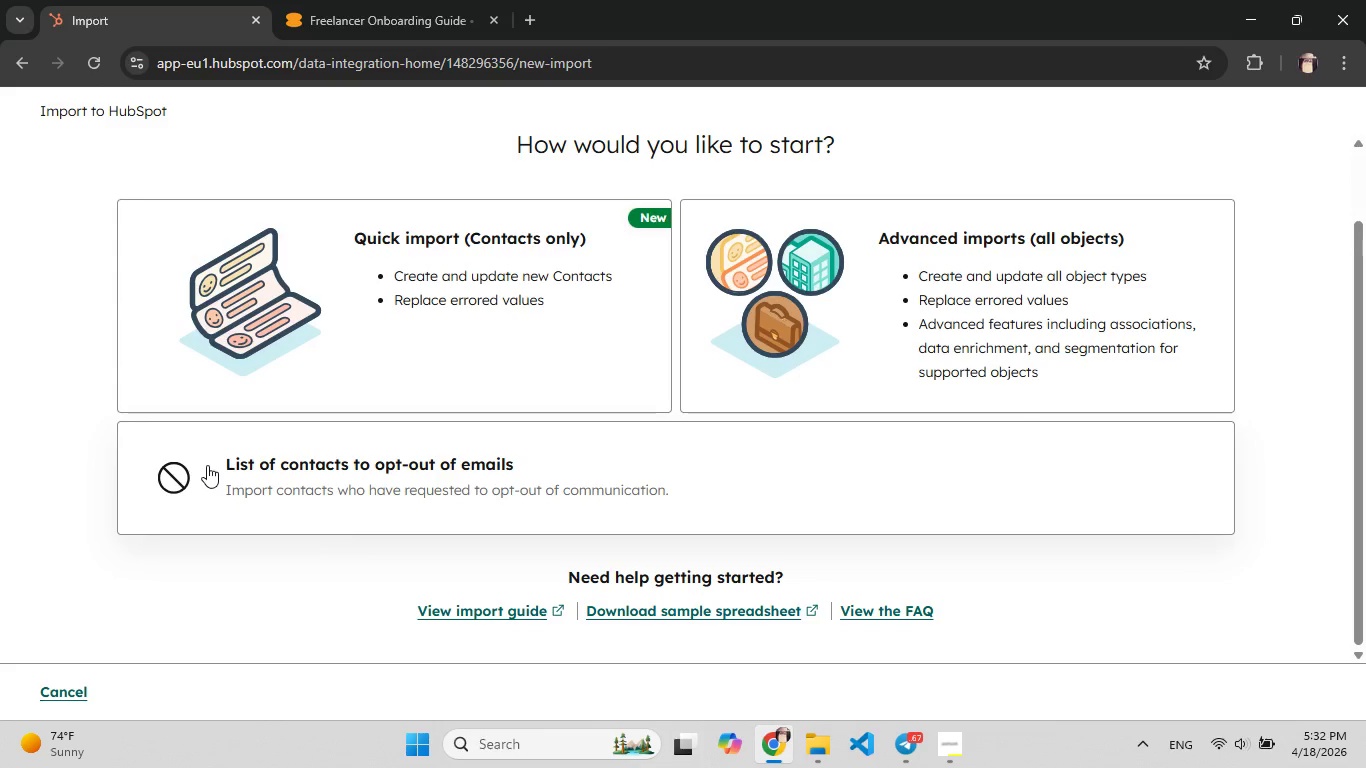 
left_click([574, 366])
 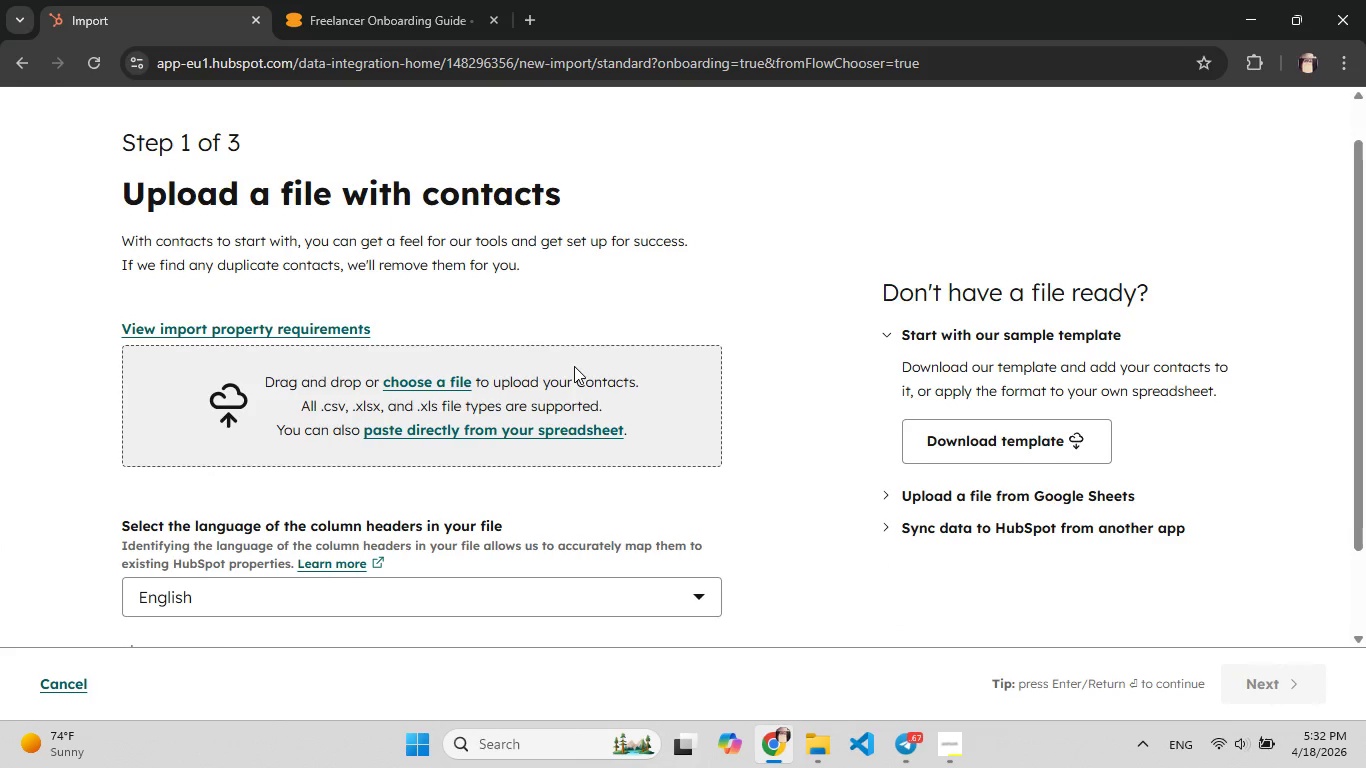 
wait(5.08)
 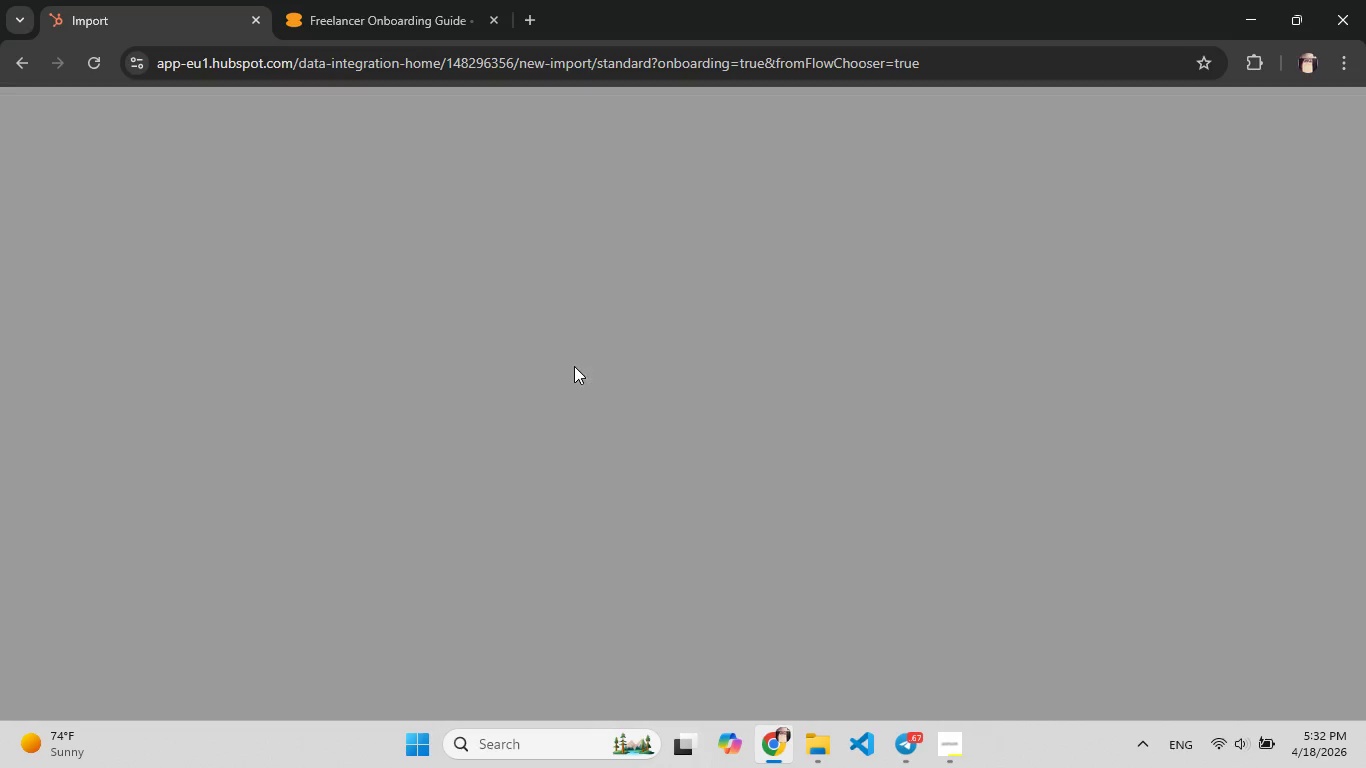 
left_click([446, 365])
 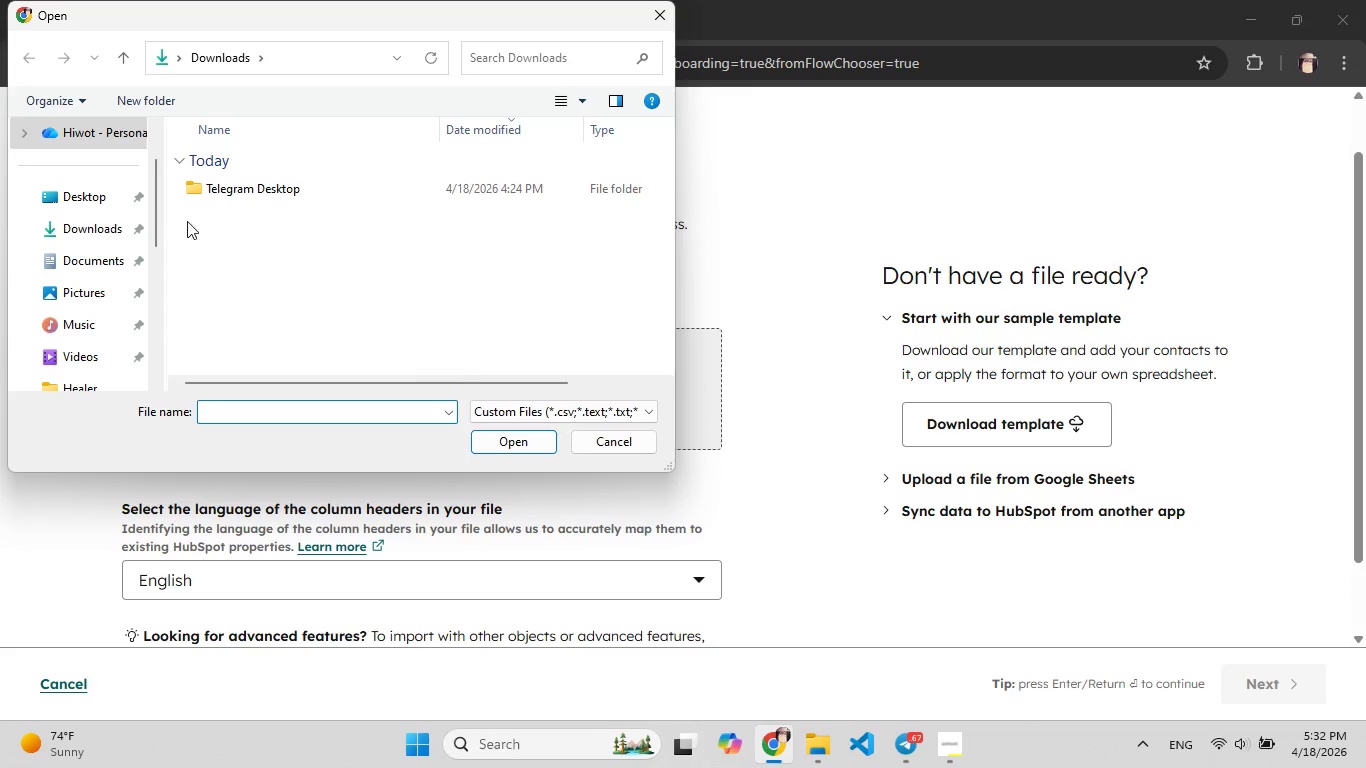 
left_click([88, 197])
 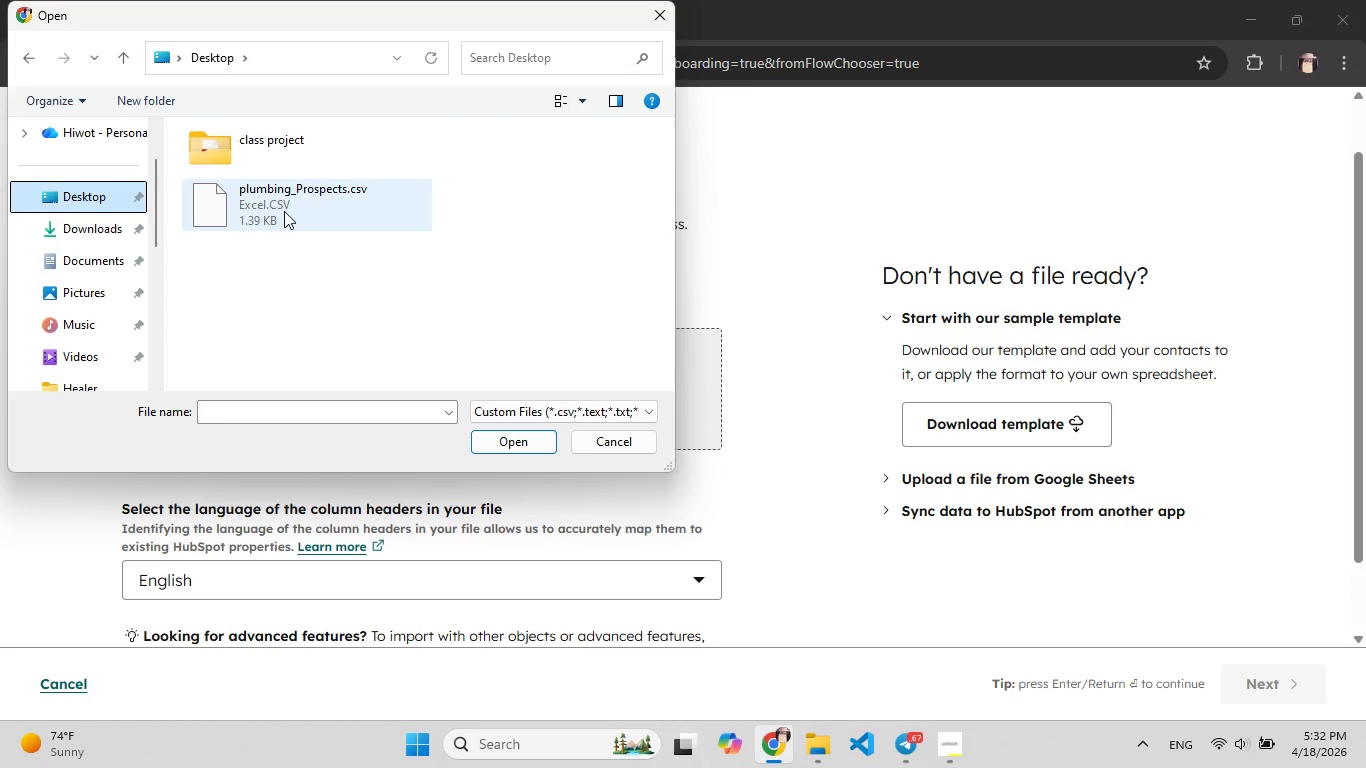 
left_click([288, 211])
 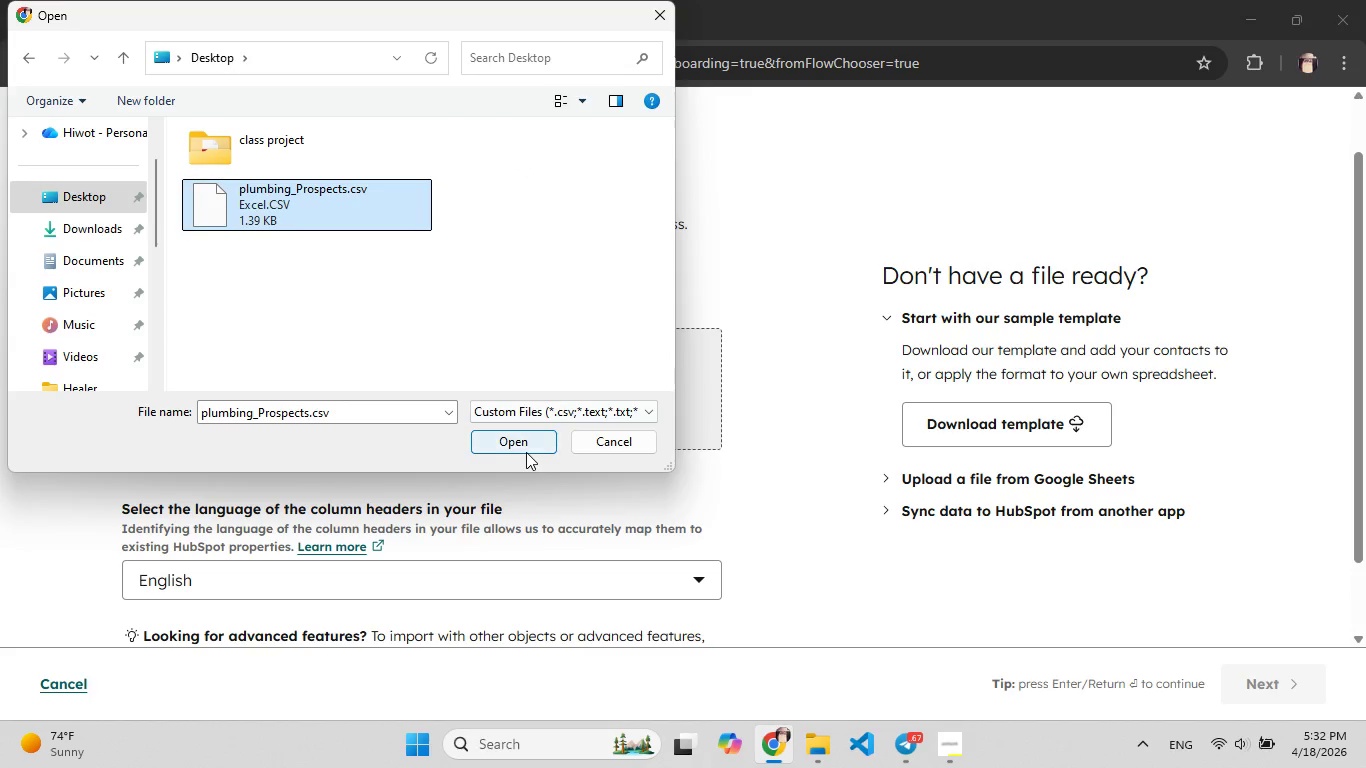 
left_click([523, 448])
 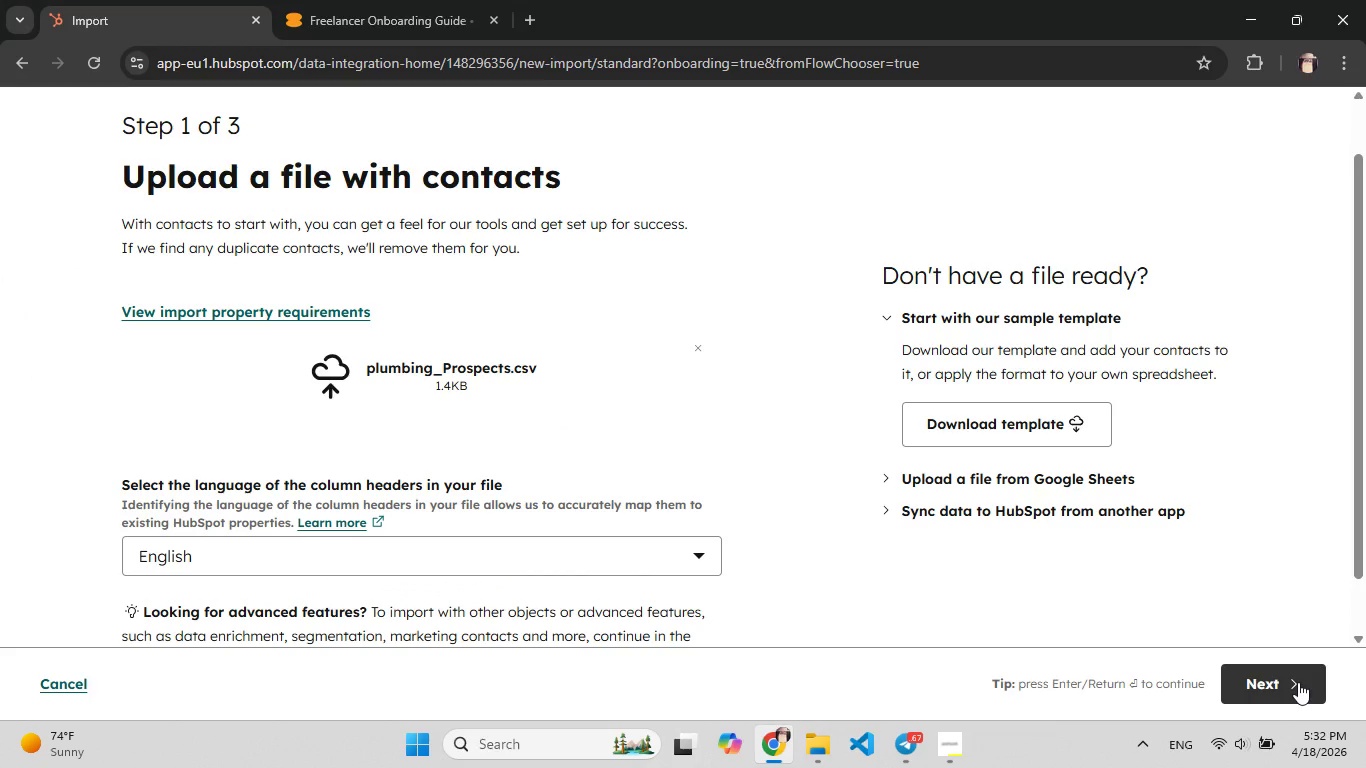 
left_click([1289, 674])
 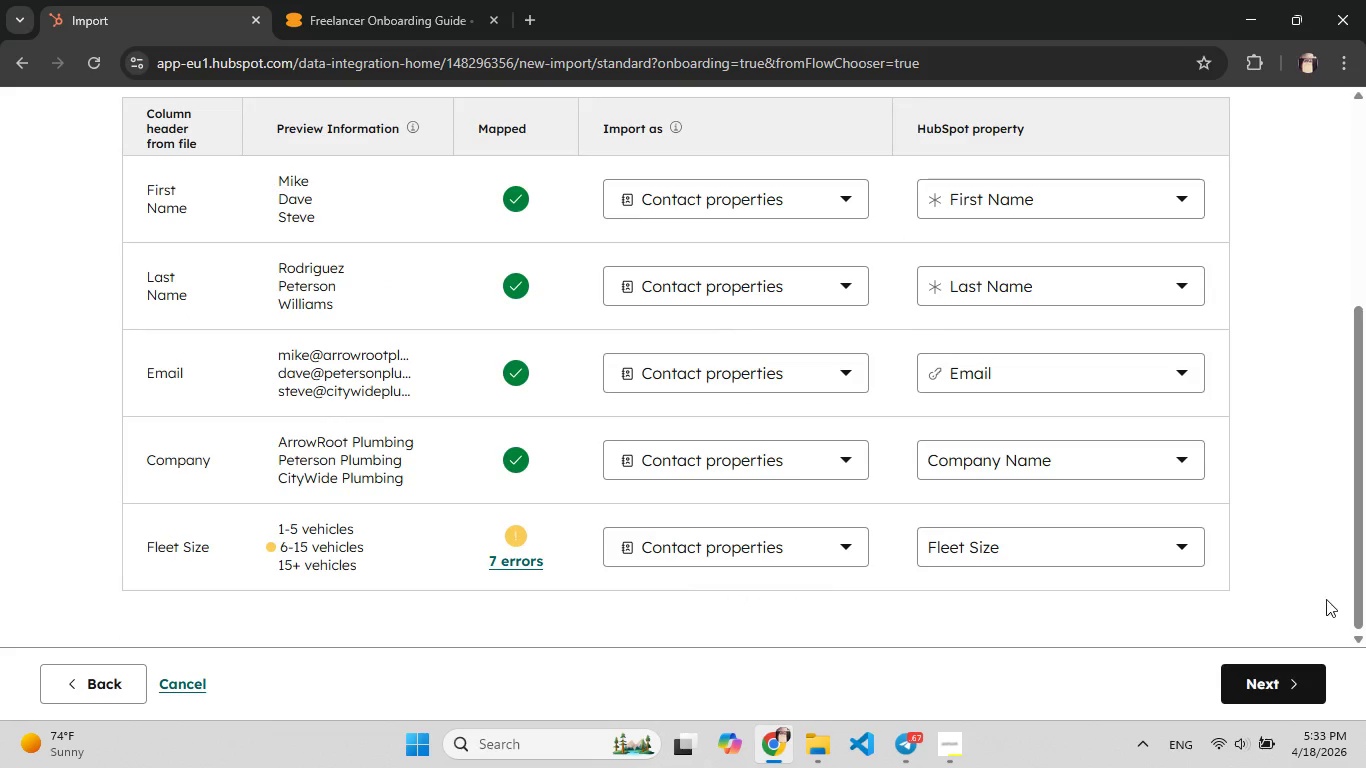 
wait(7.17)
 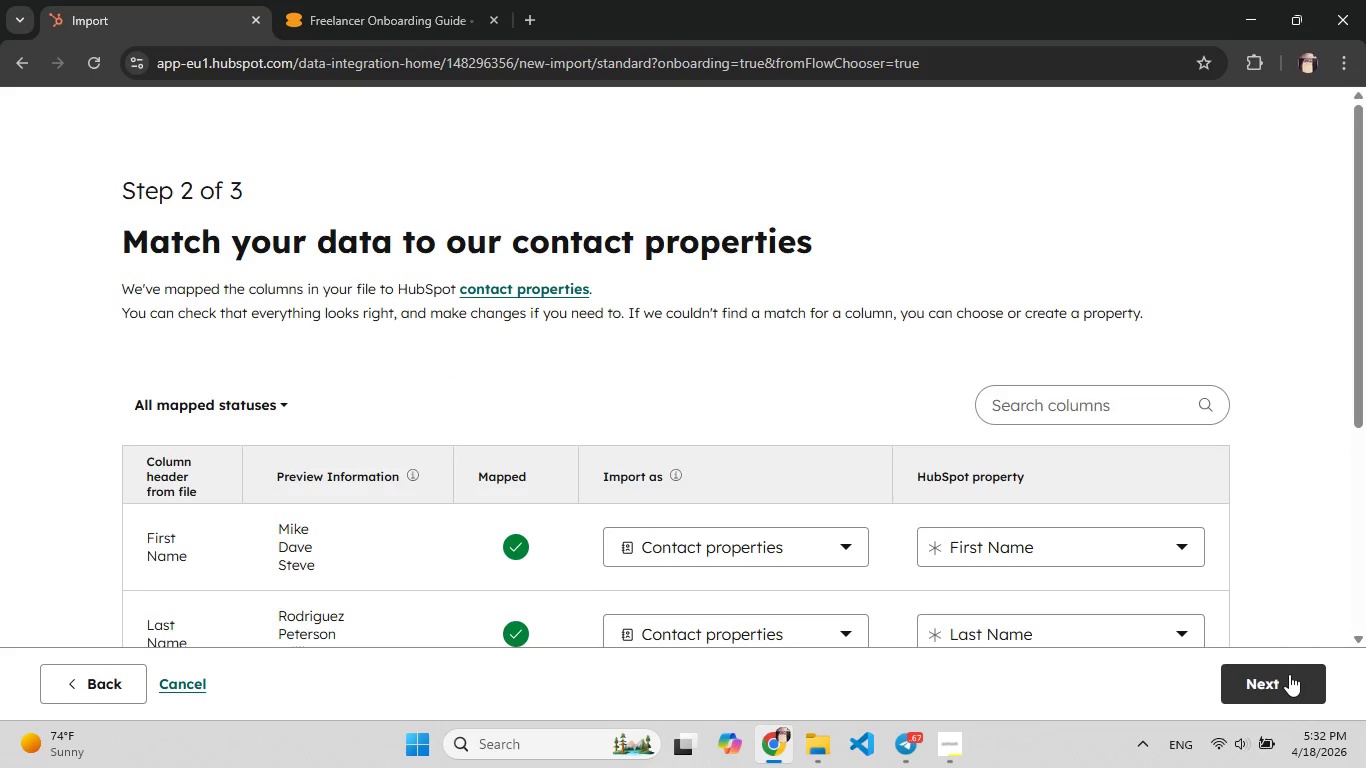 
left_click([1250, 685])
 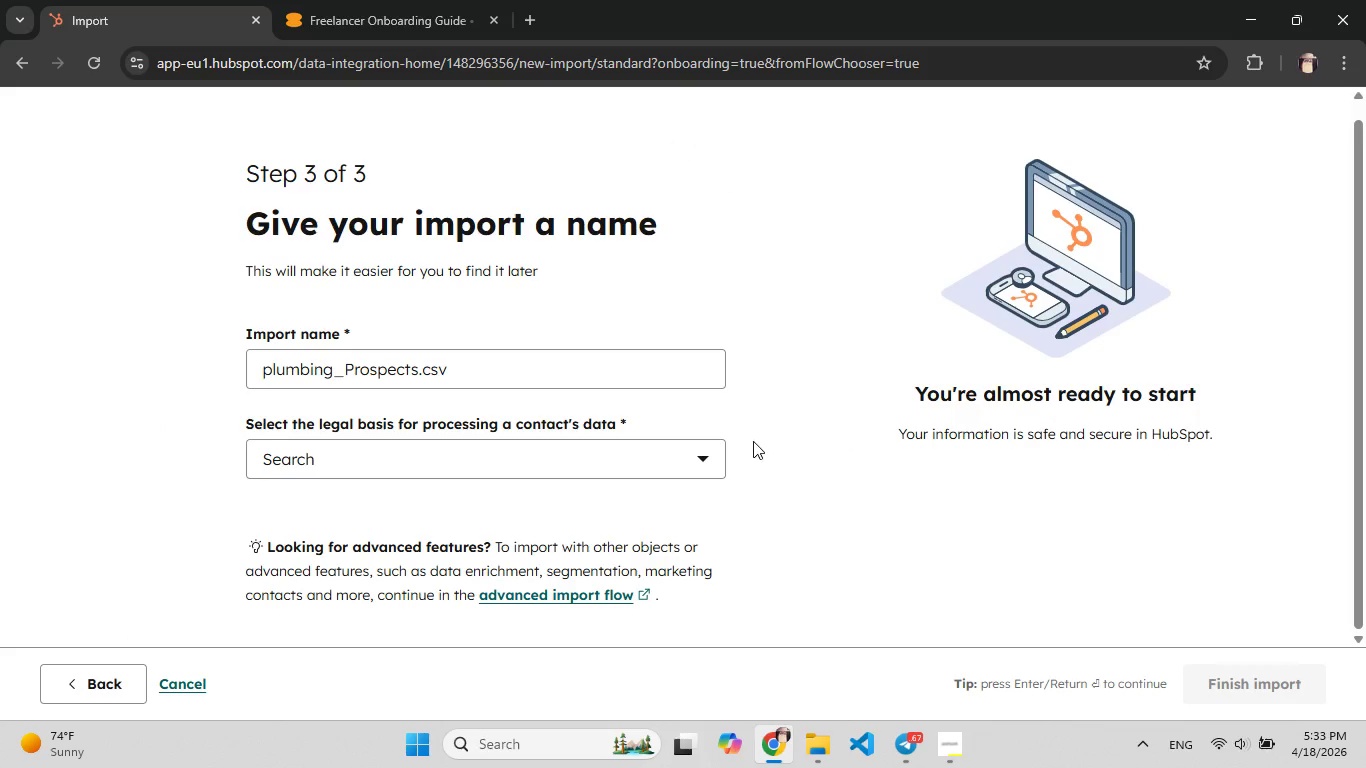 
wait(5.89)
 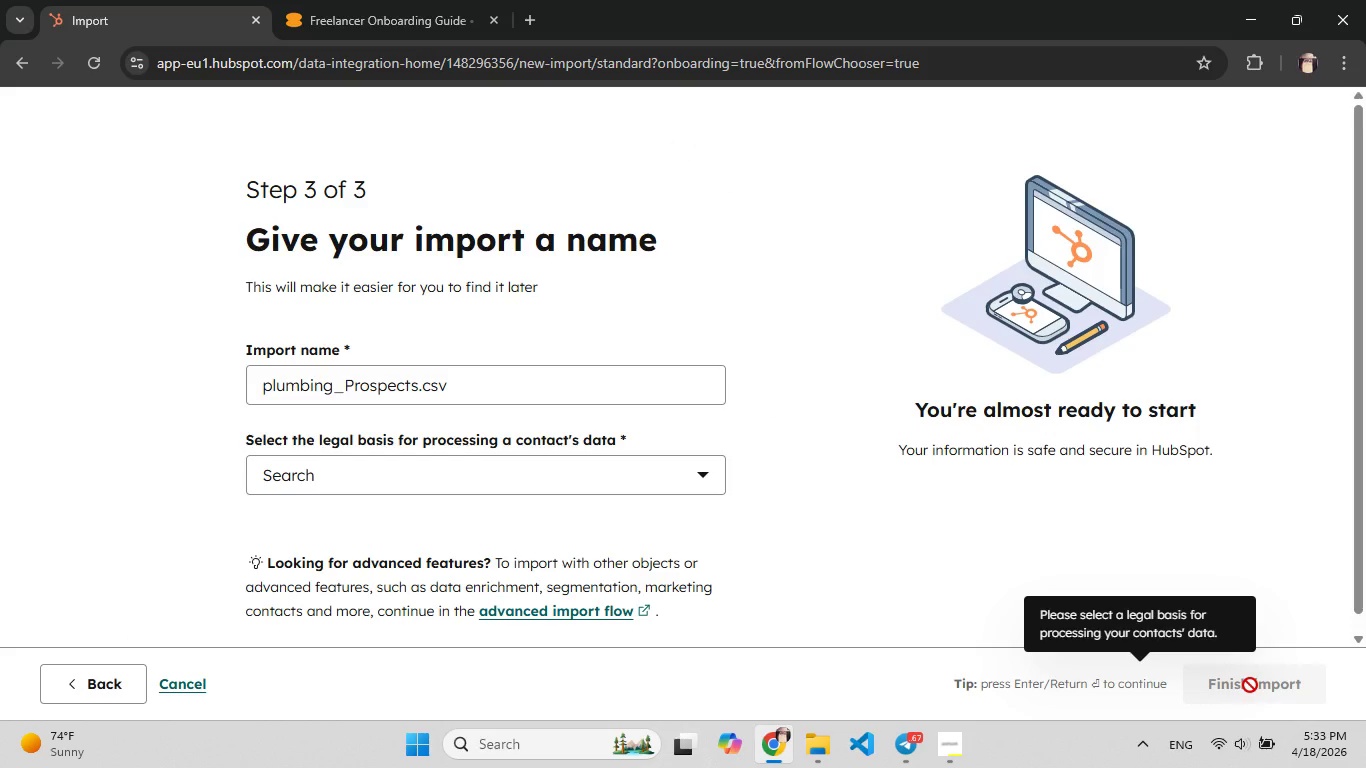 
left_click([704, 470])
 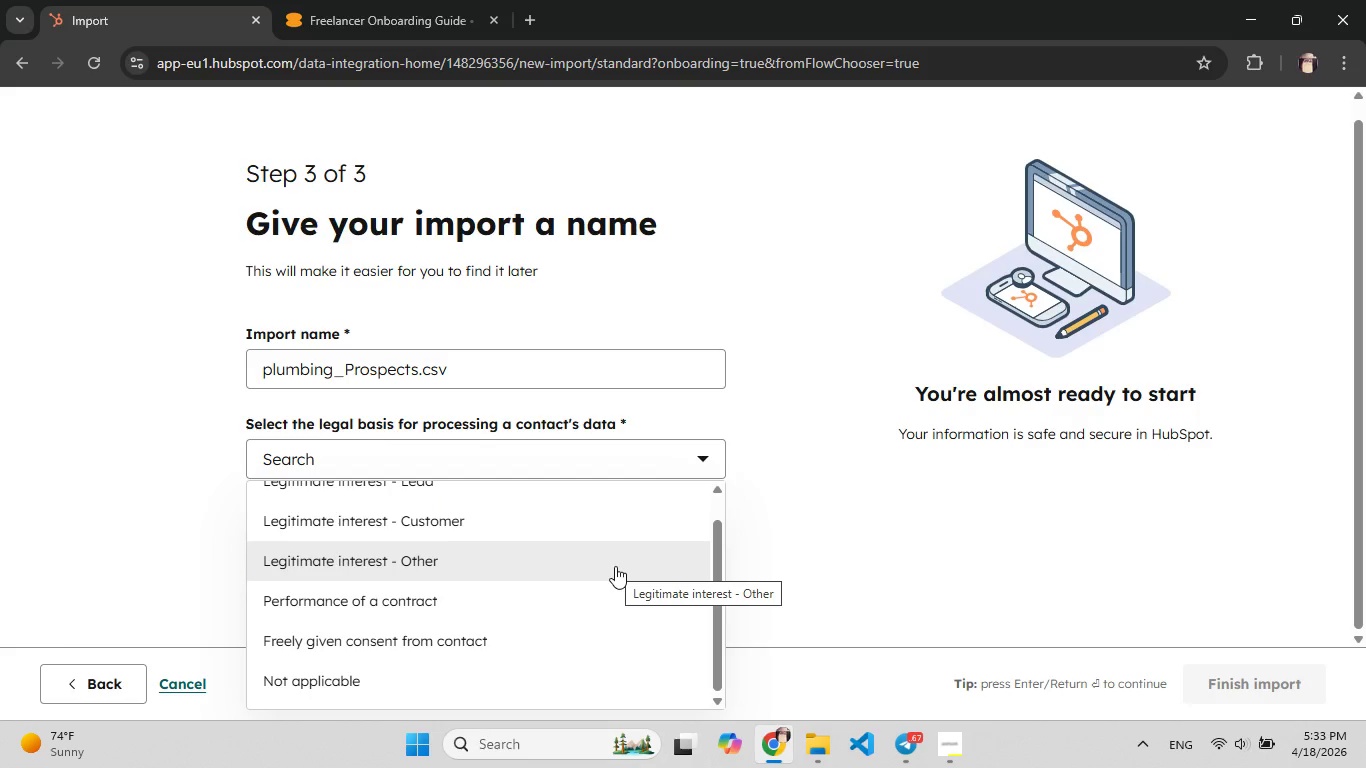 
wait(7.89)
 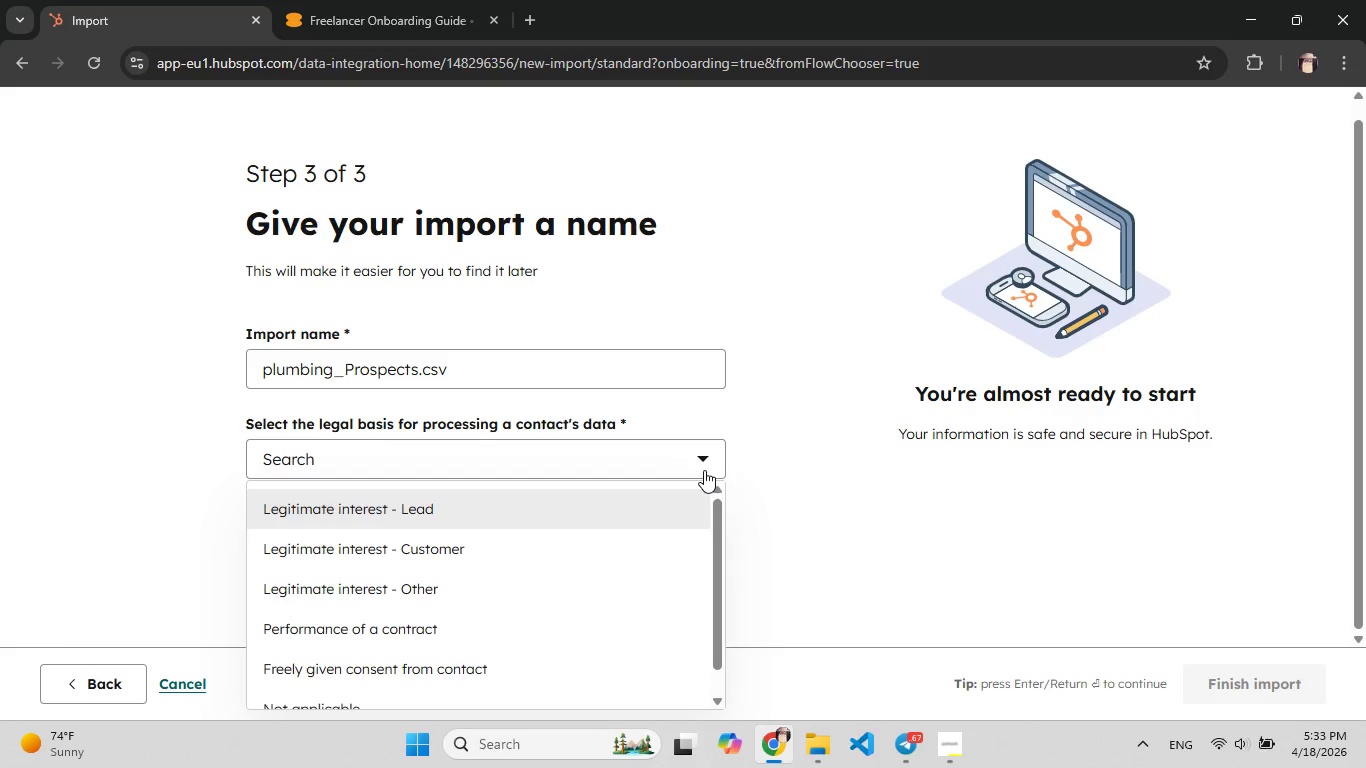 
left_click([812, 508])
 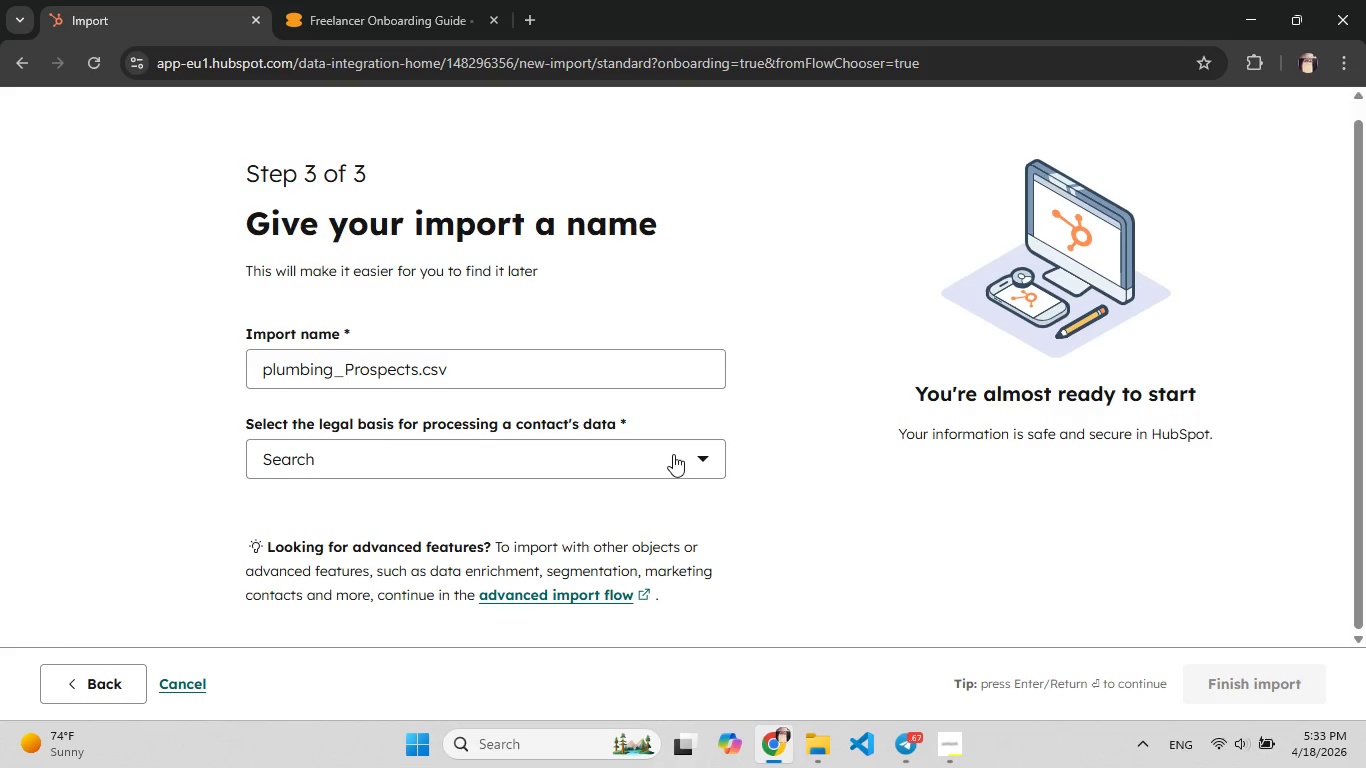 
left_click([672, 454])
 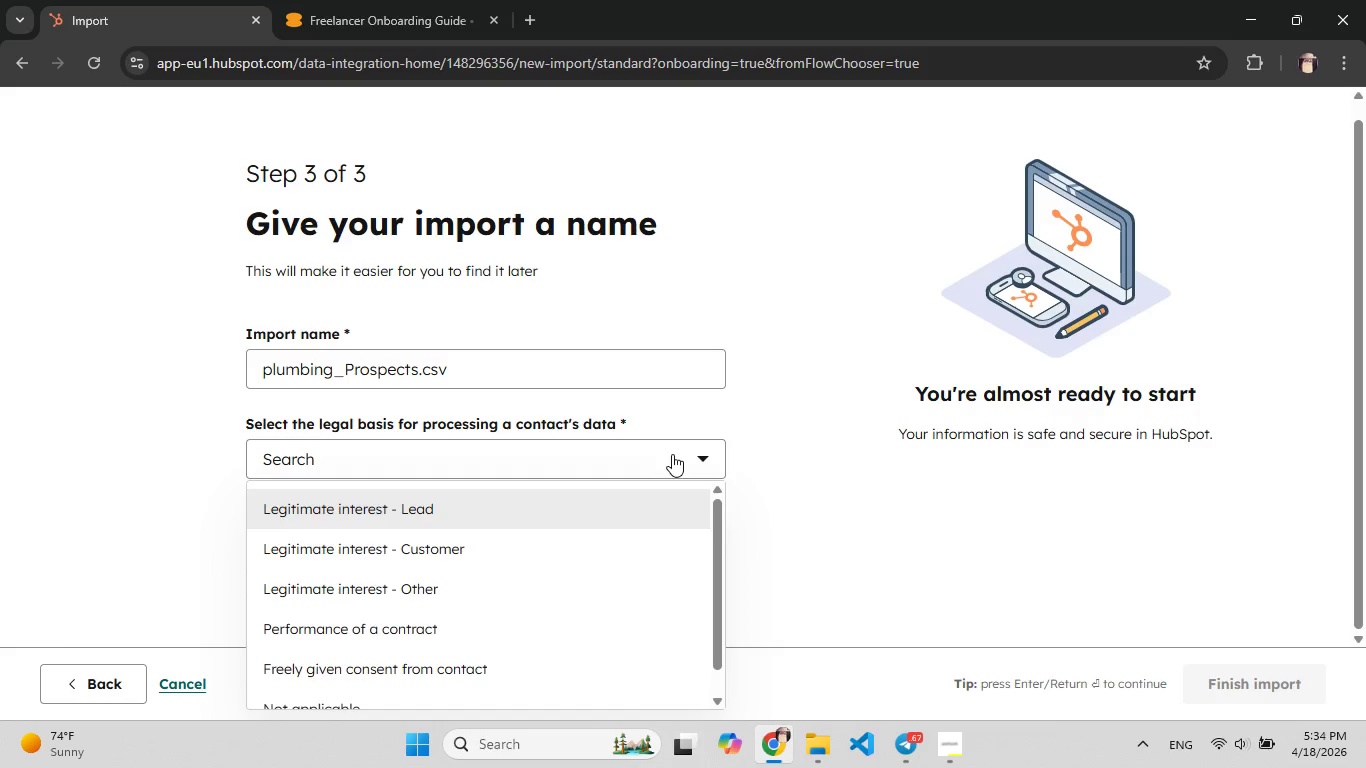 
wait(44.55)
 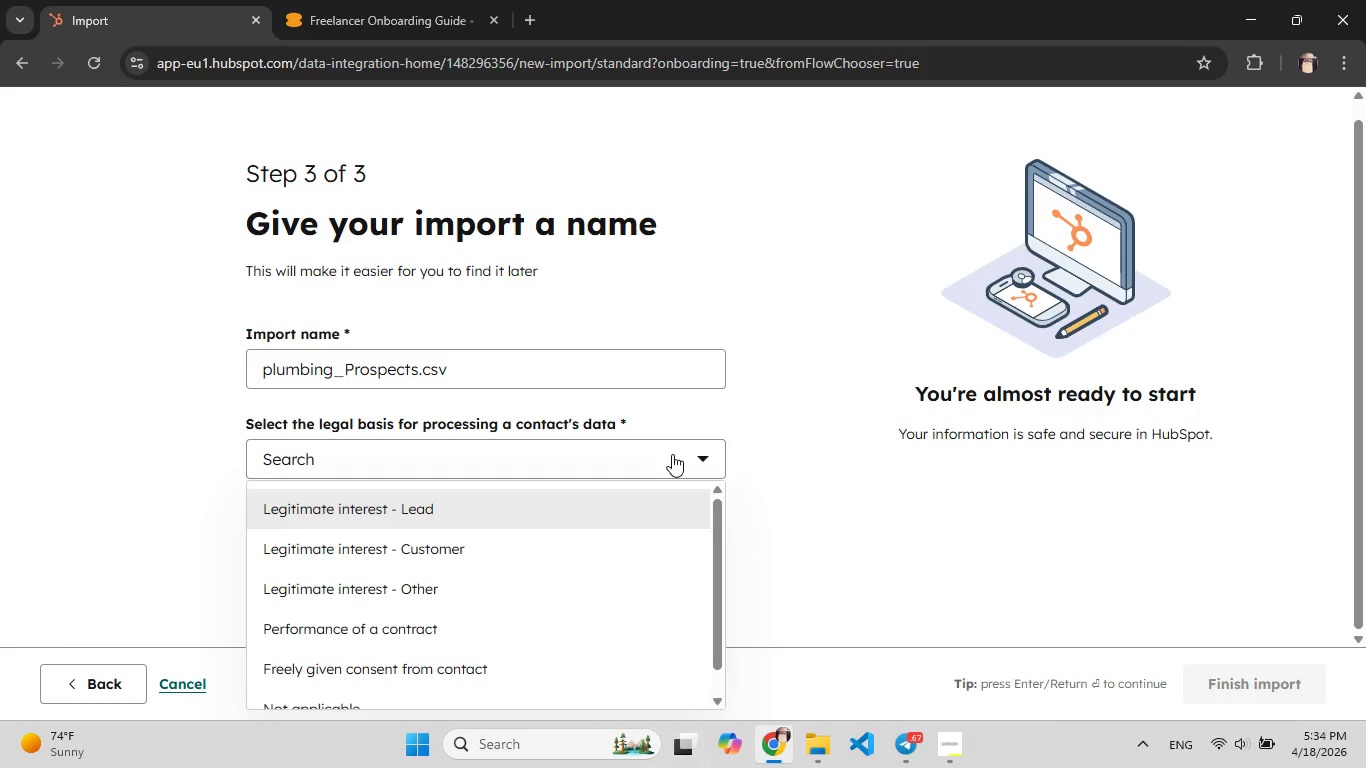 
left_click([530, 502])
 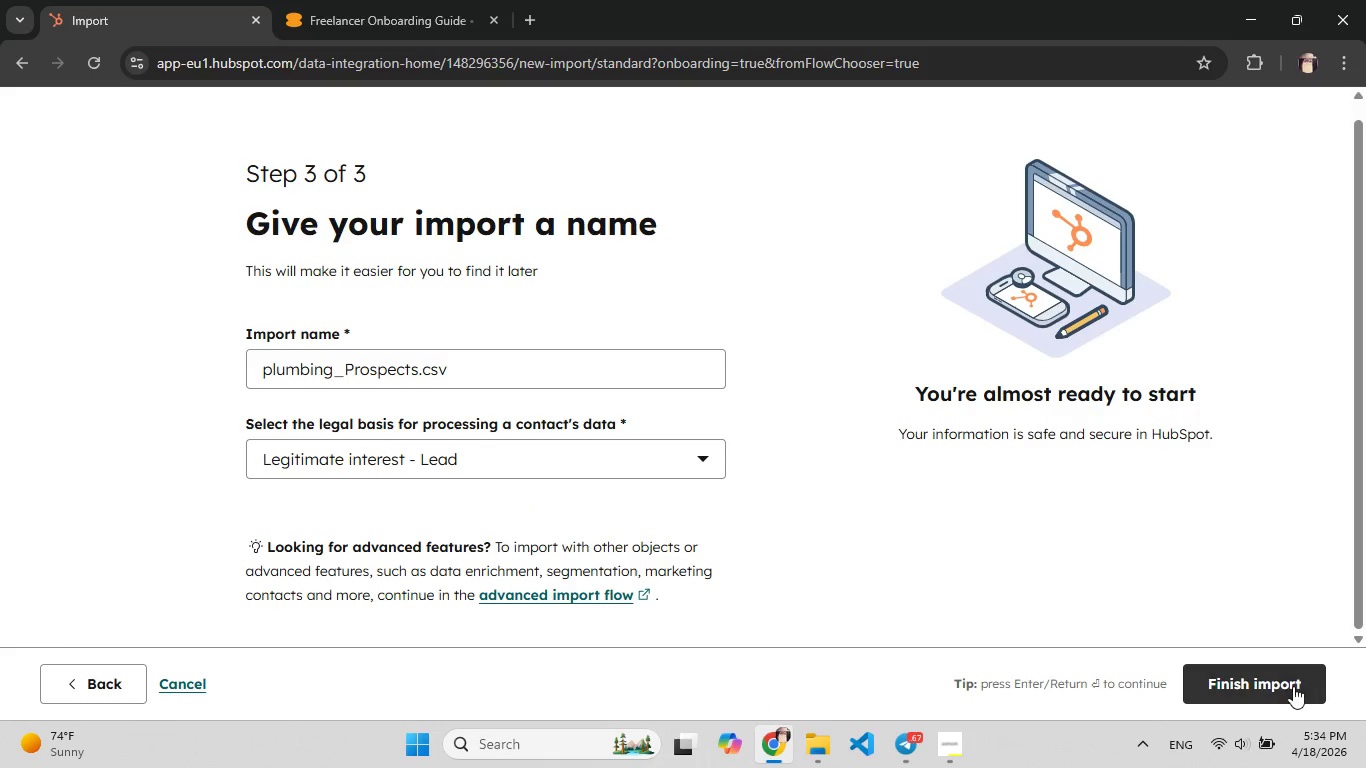 
left_click([1279, 678])
 